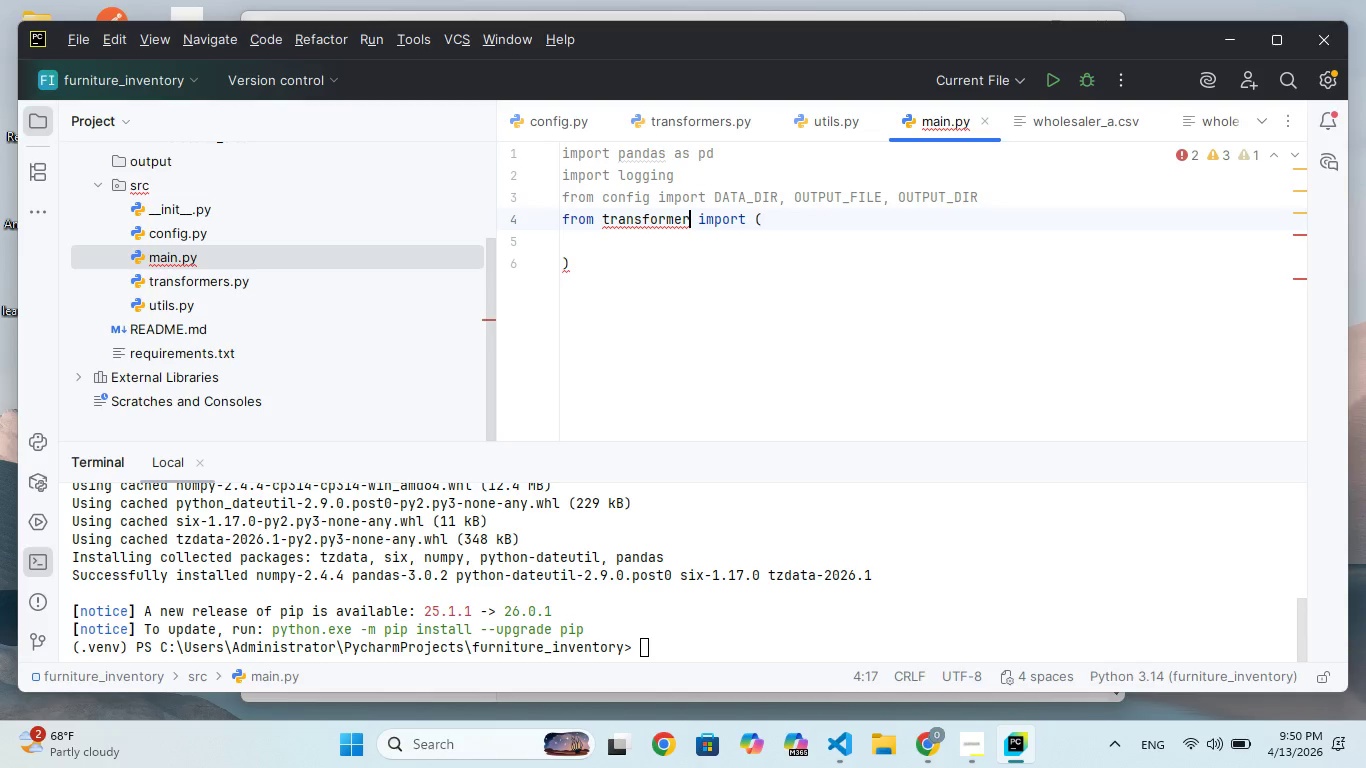 
key(S)
 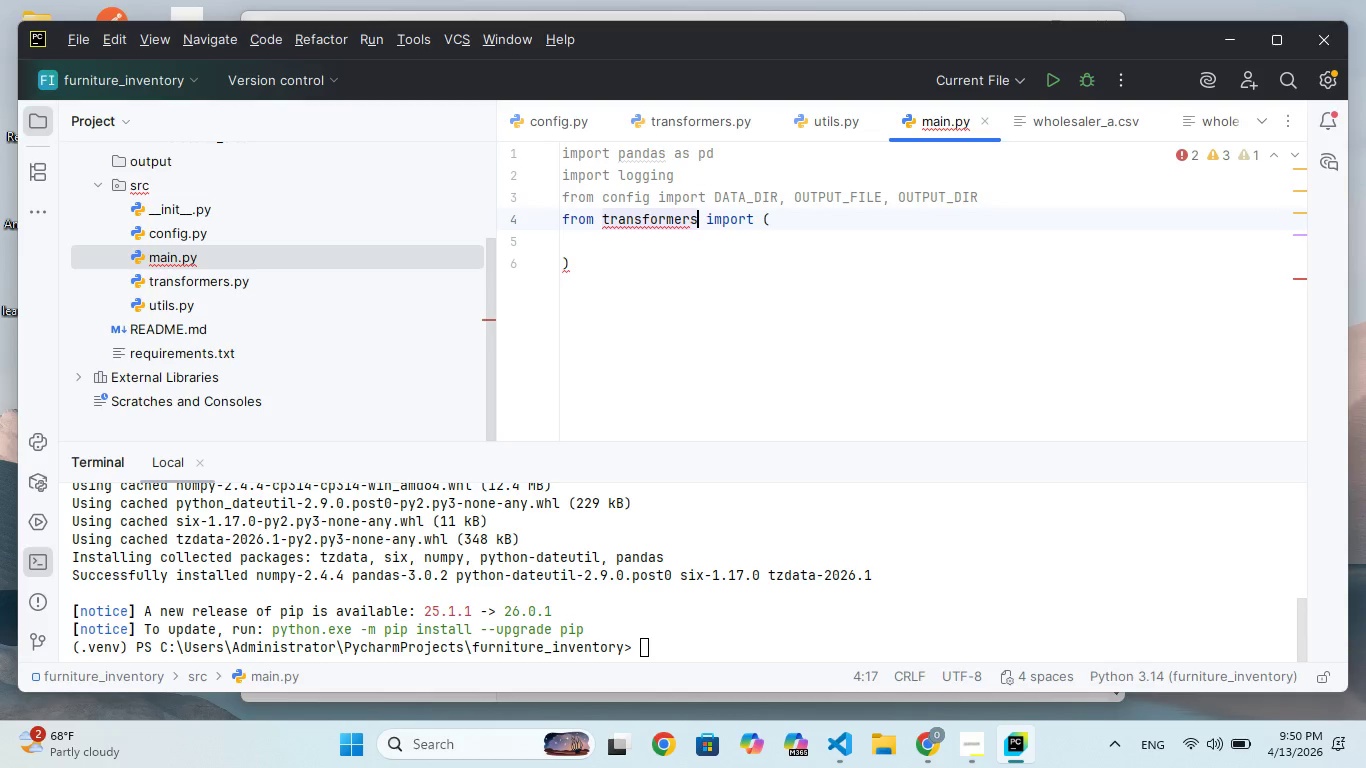 
hold_key(key=ArrowRight, duration=0.84)
 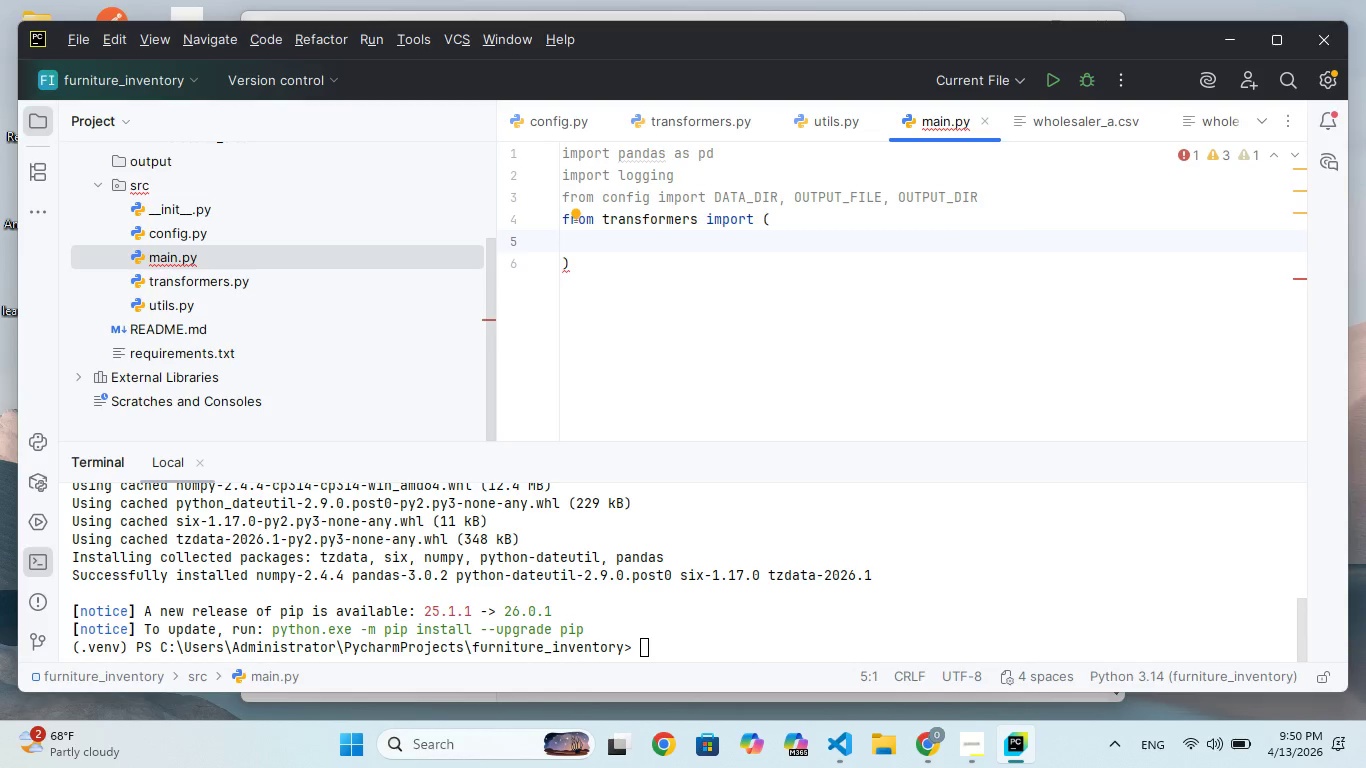 
key(ArrowLeft)
 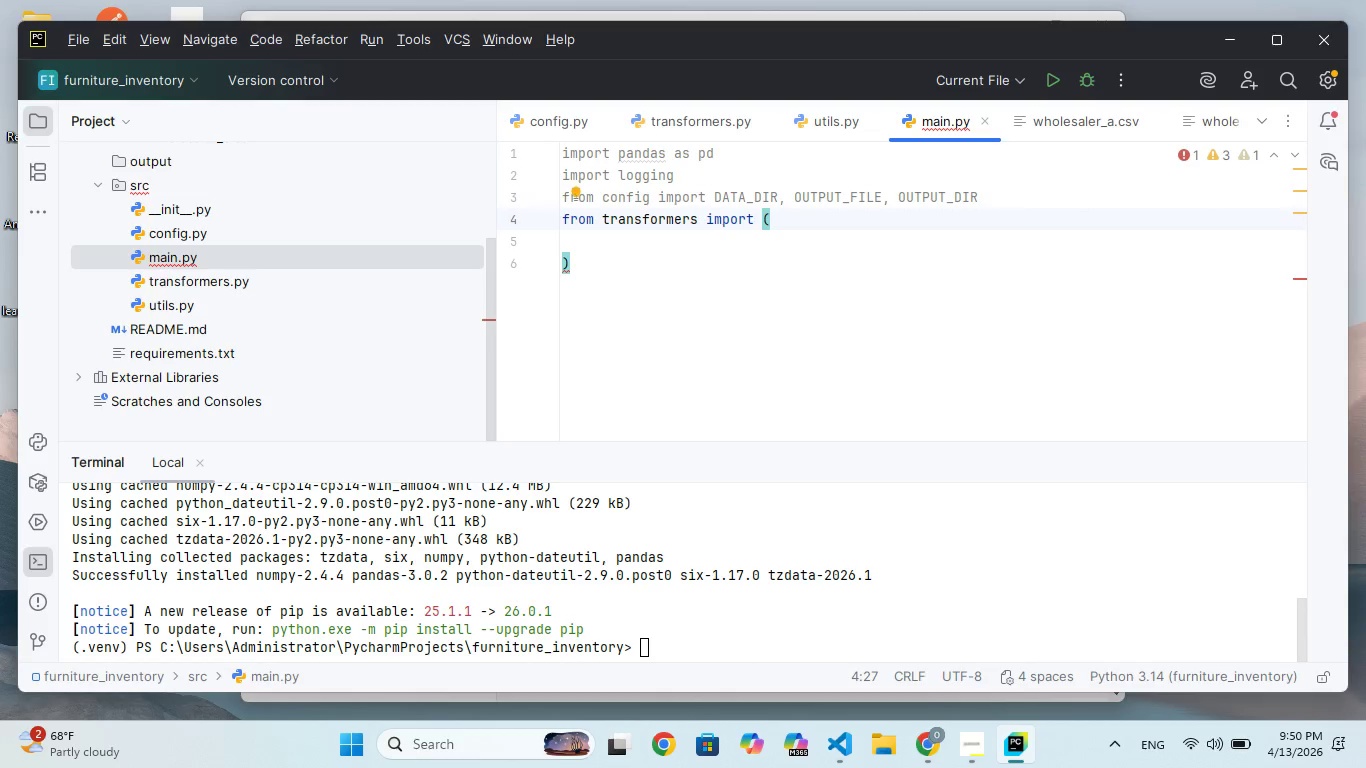 
key(Enter)
 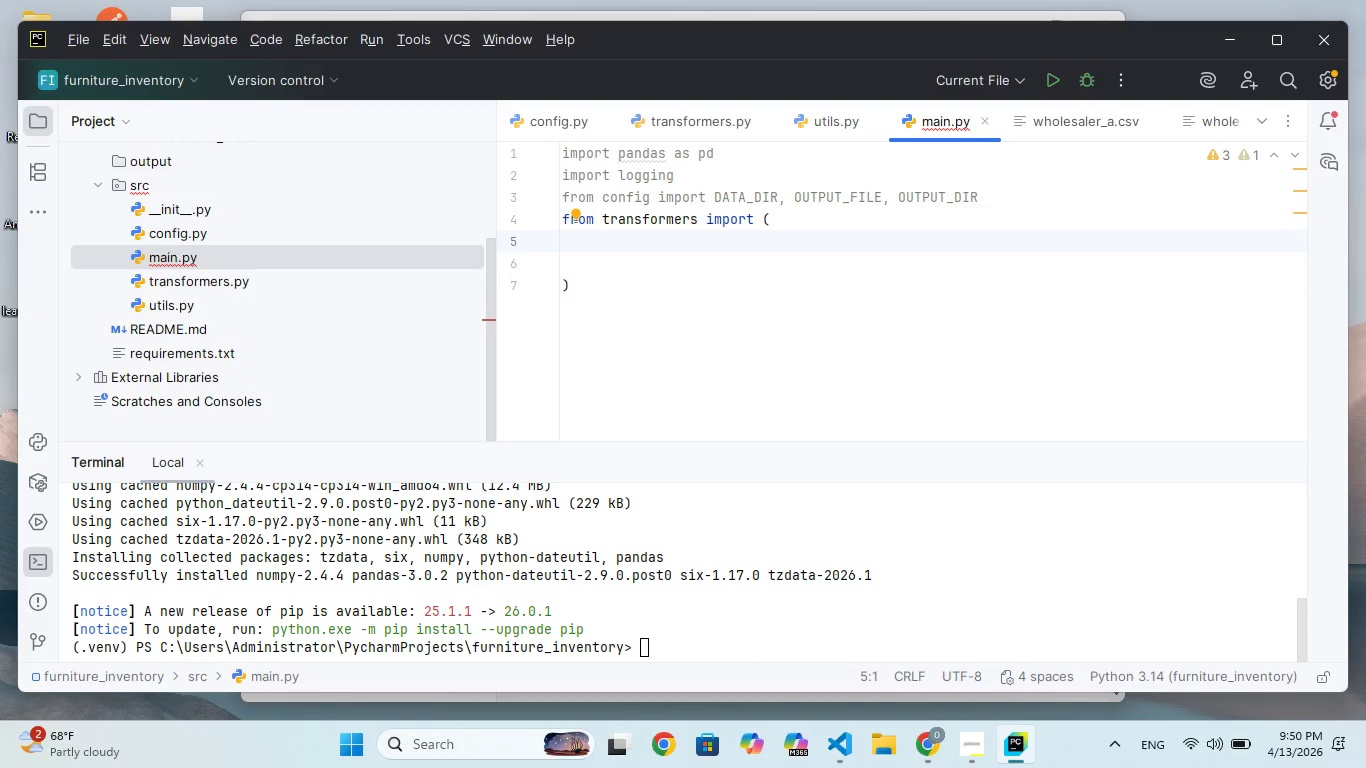 
type(    proceddd_wholesaler)
 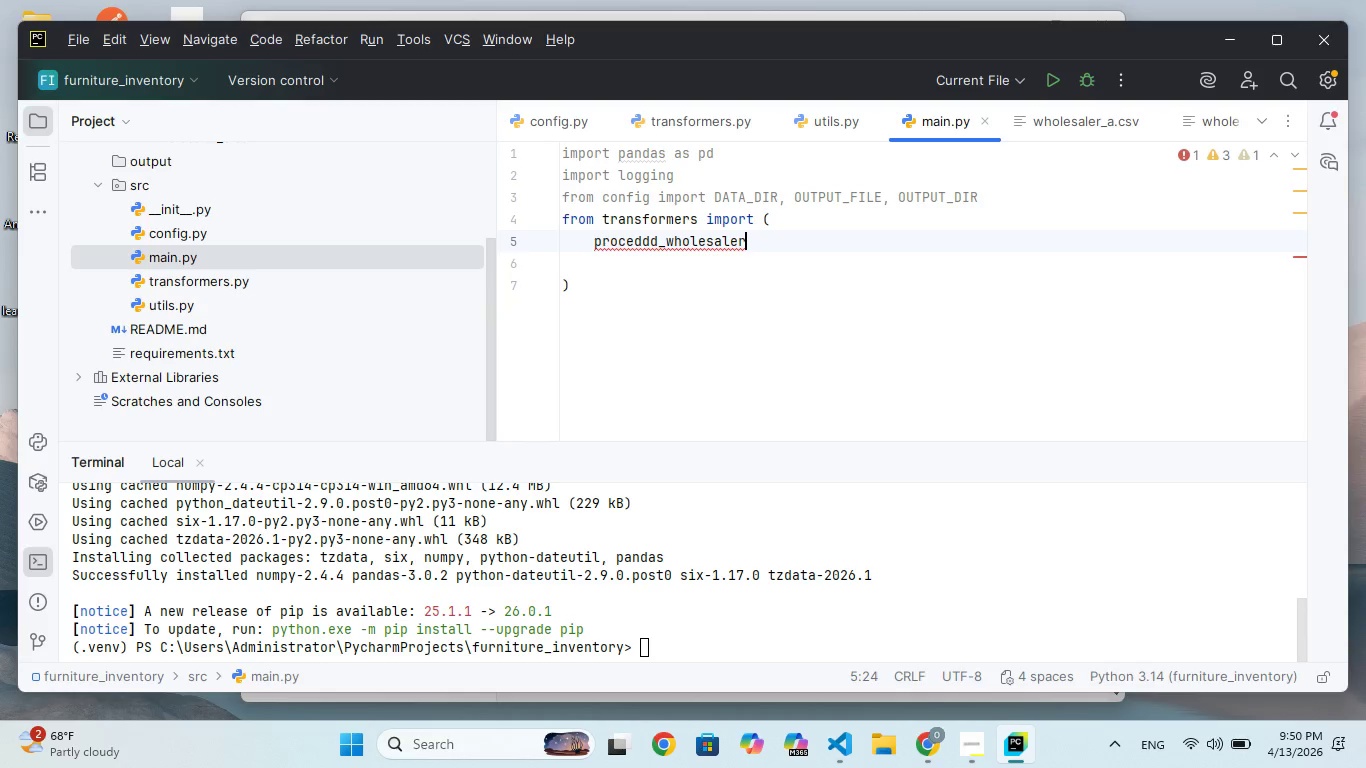 
wait(6.36)
 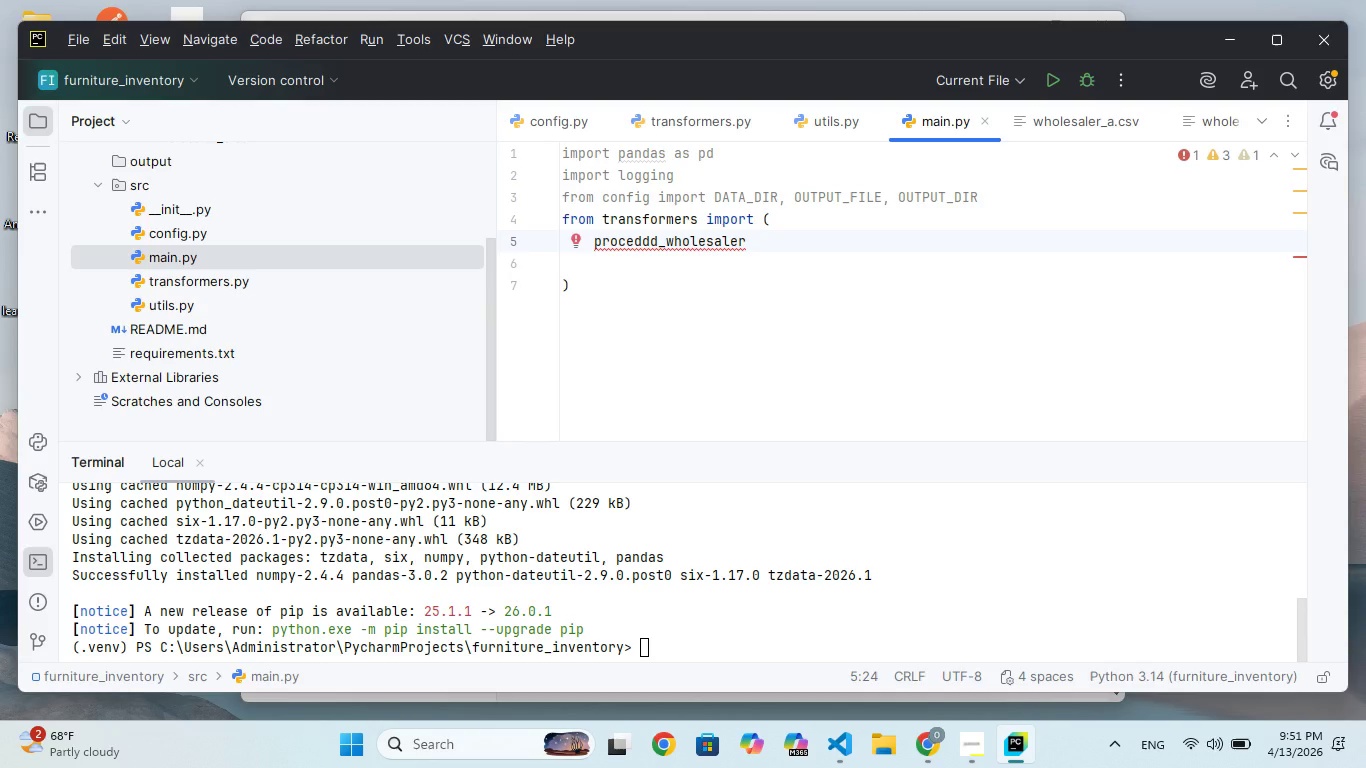 
key(Shift+Minus)
 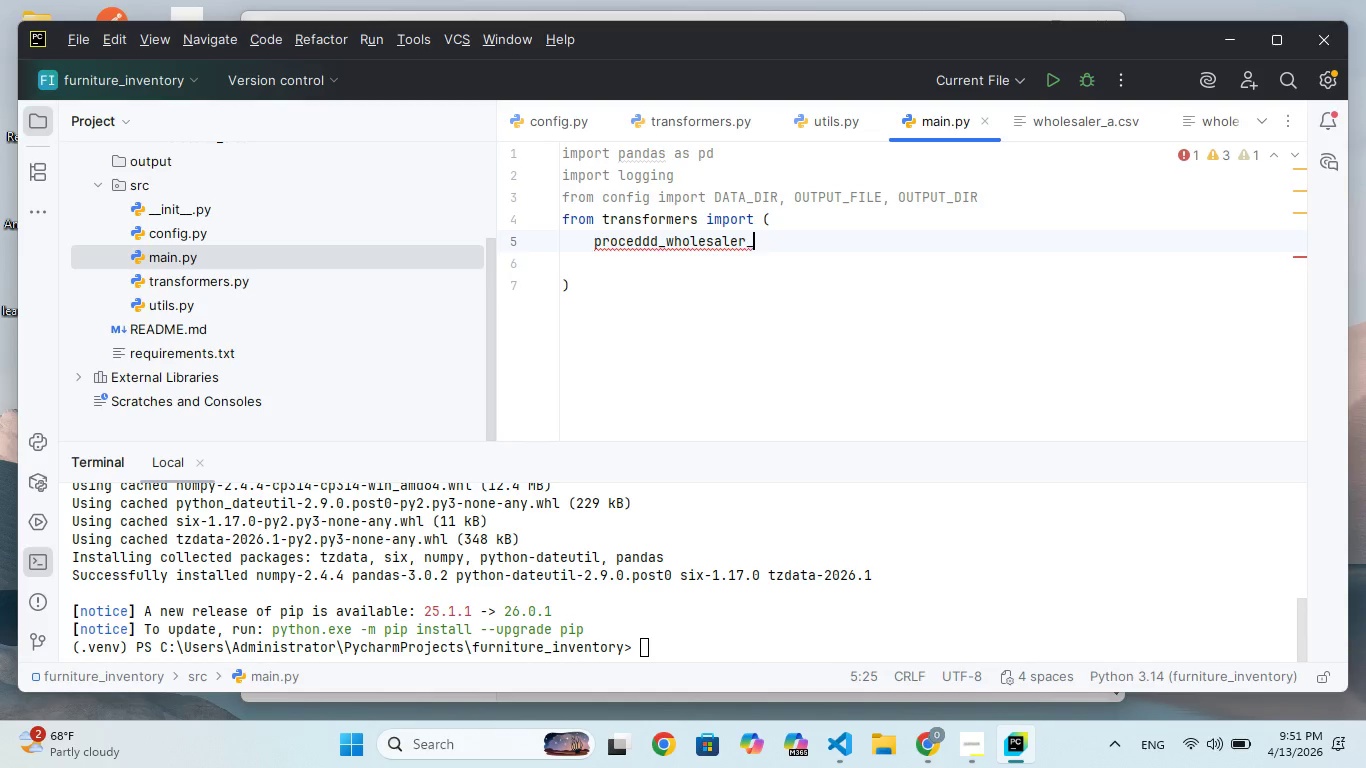 
key(A)
 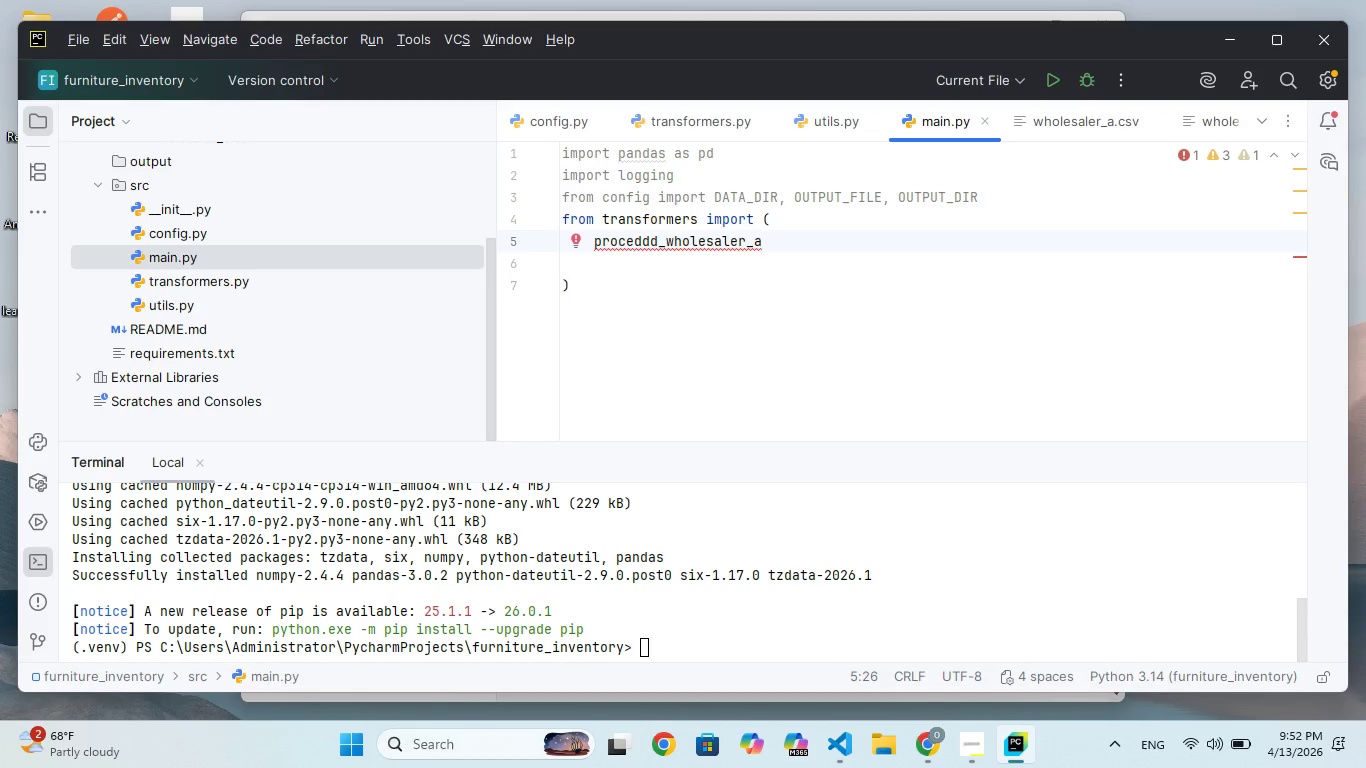 
wait(106.45)
 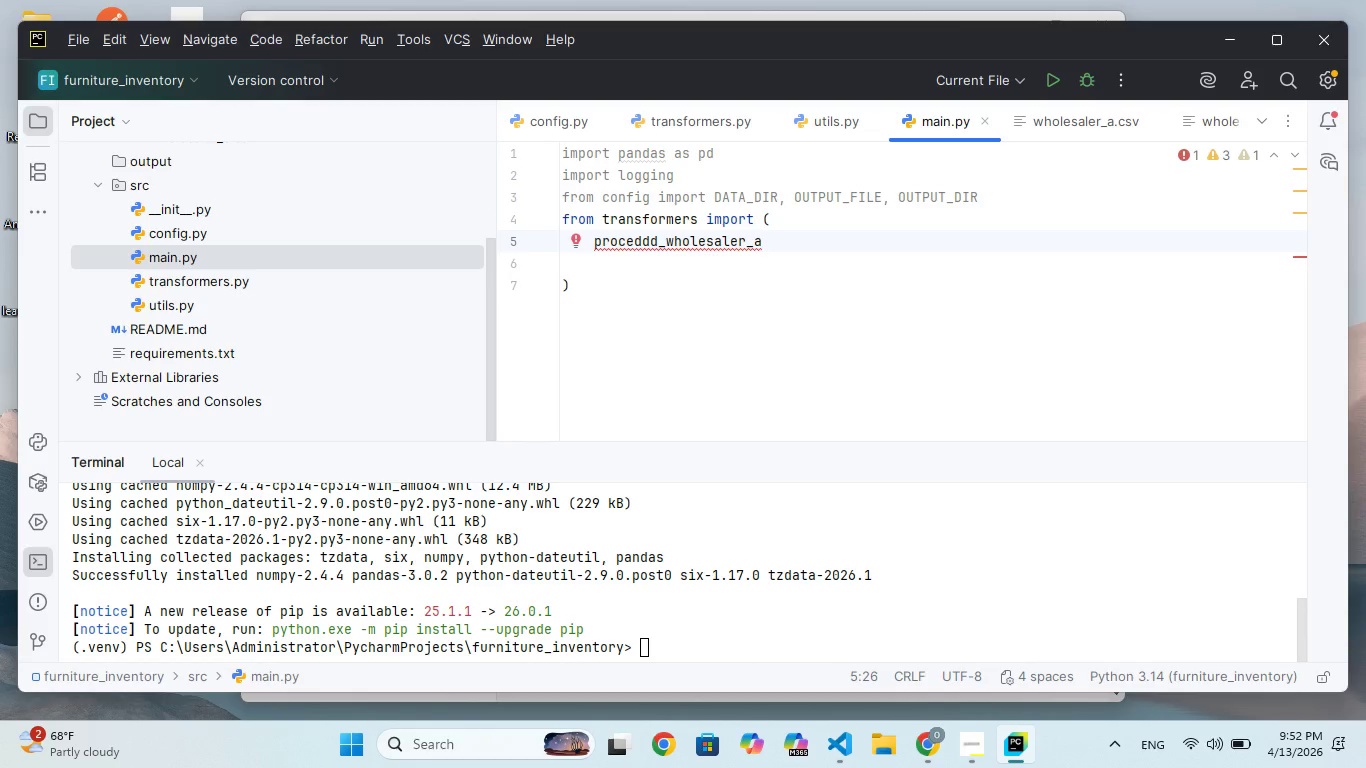 
key(Comma)
 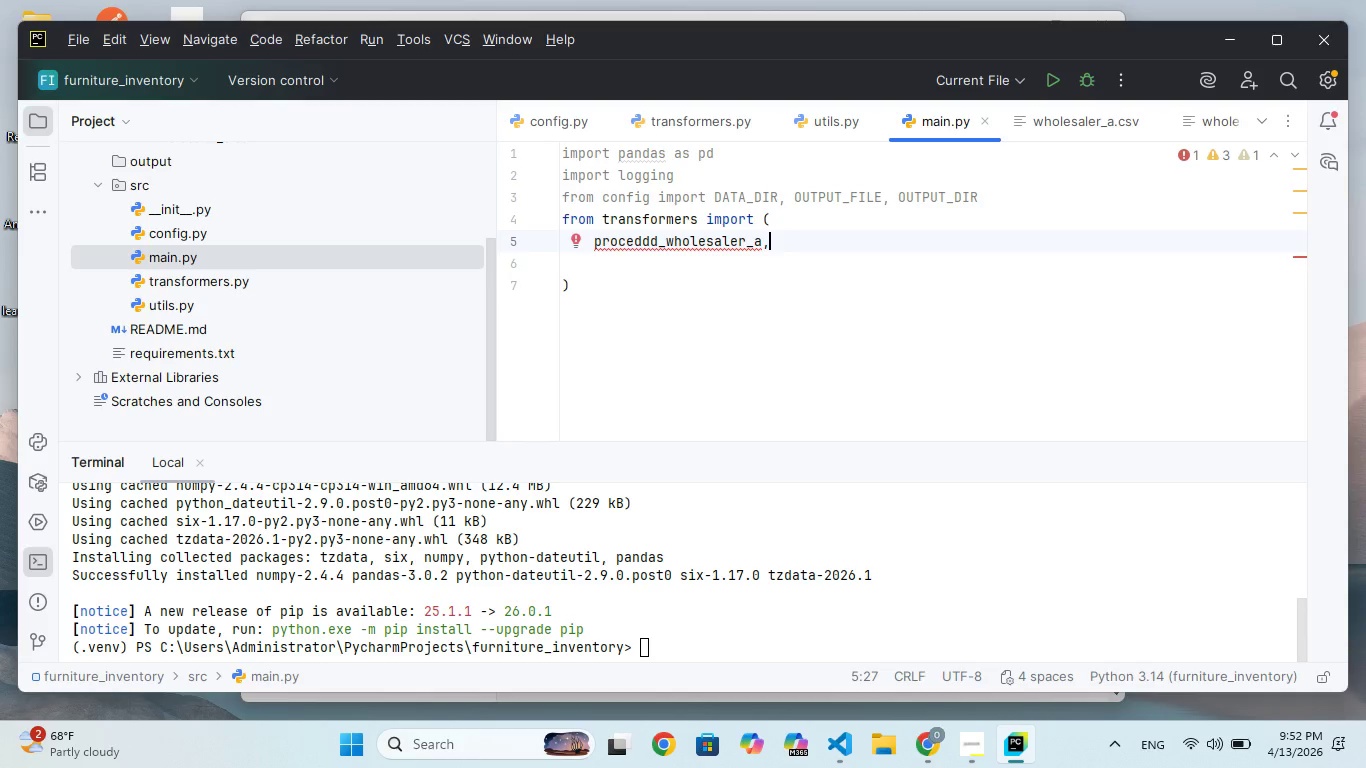 
key(ArrowUp)
 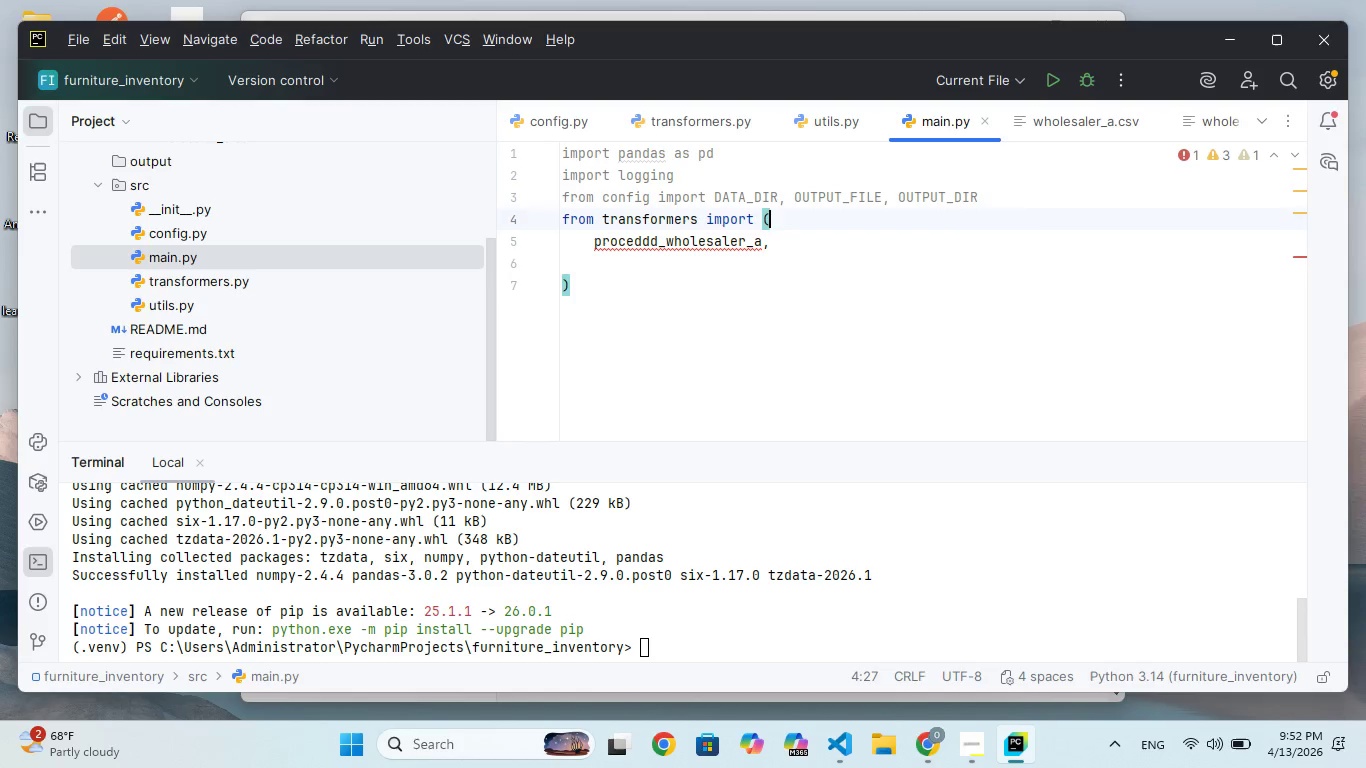 
key(ArrowLeft)
 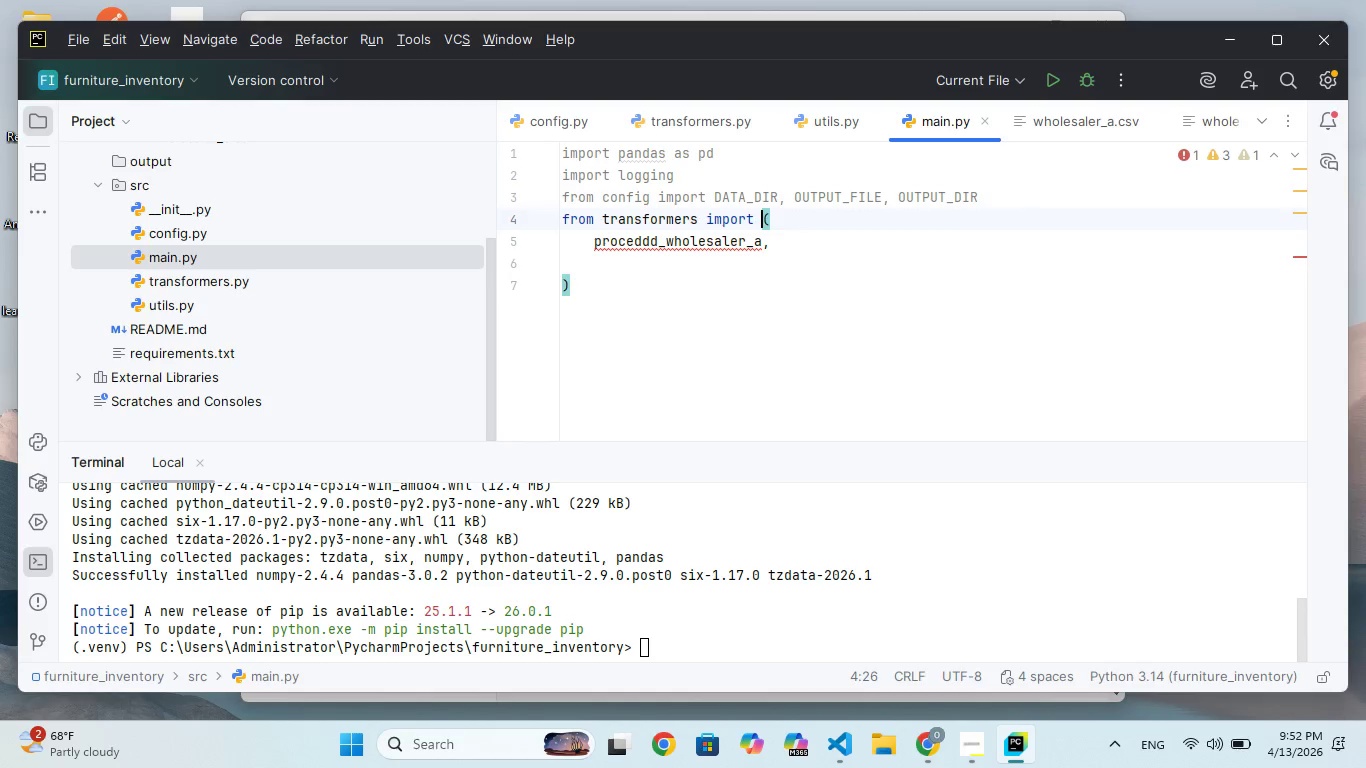 
key(ArrowDown)
 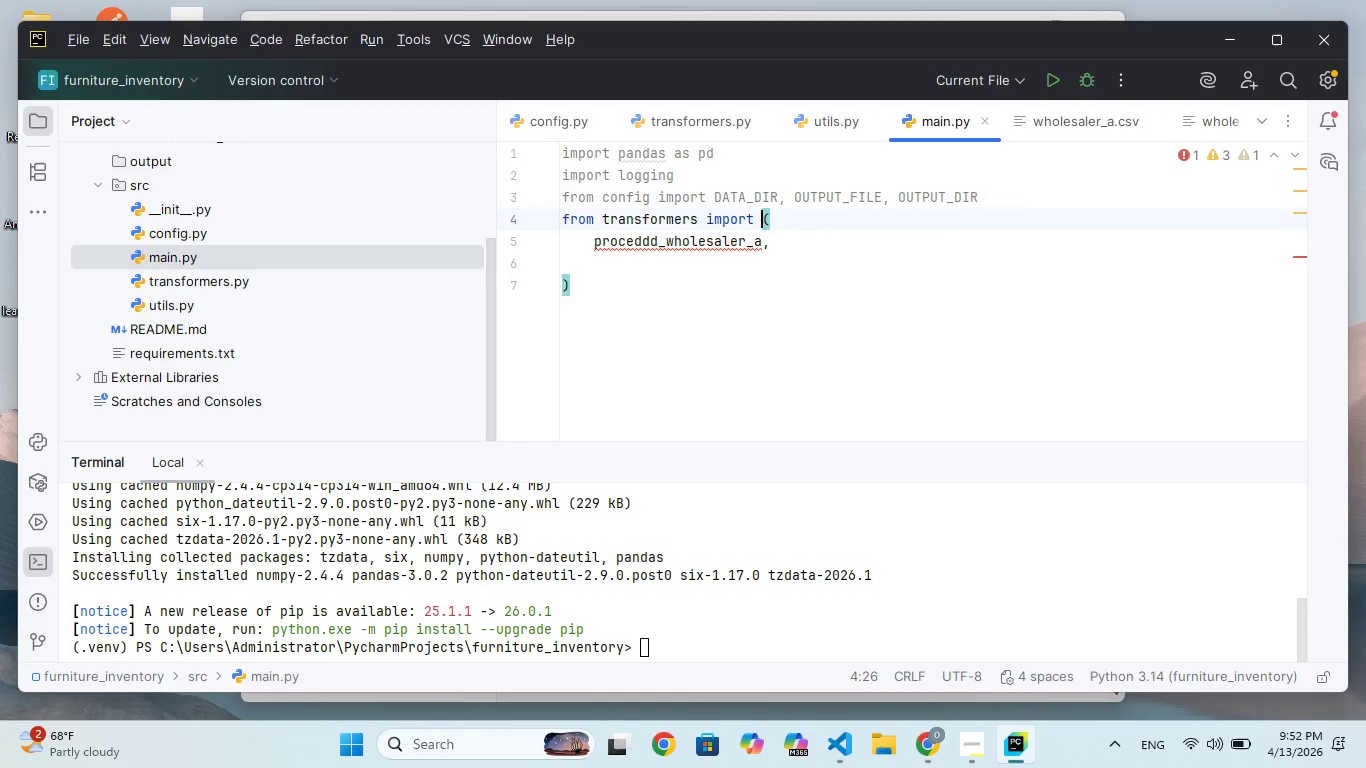 
key(ArrowUp)
 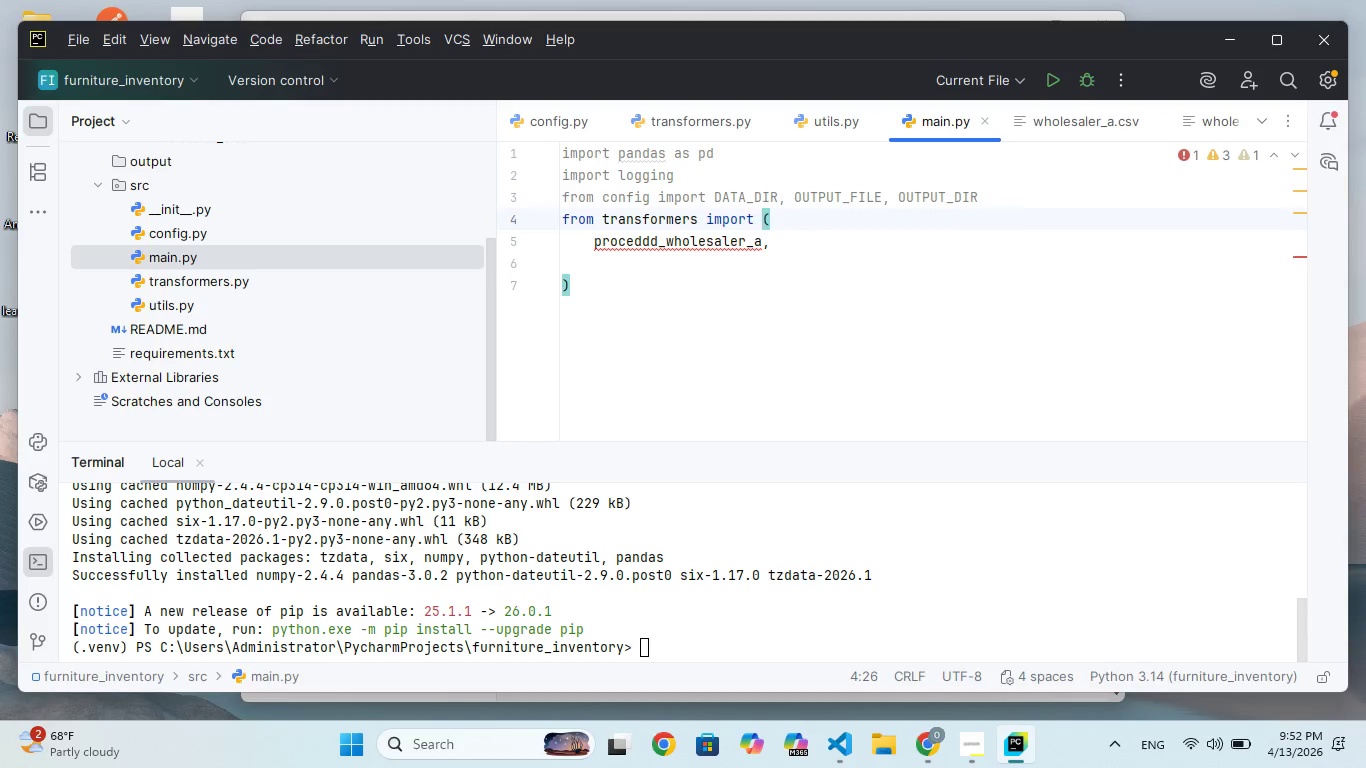 
key(ArrowDown)
 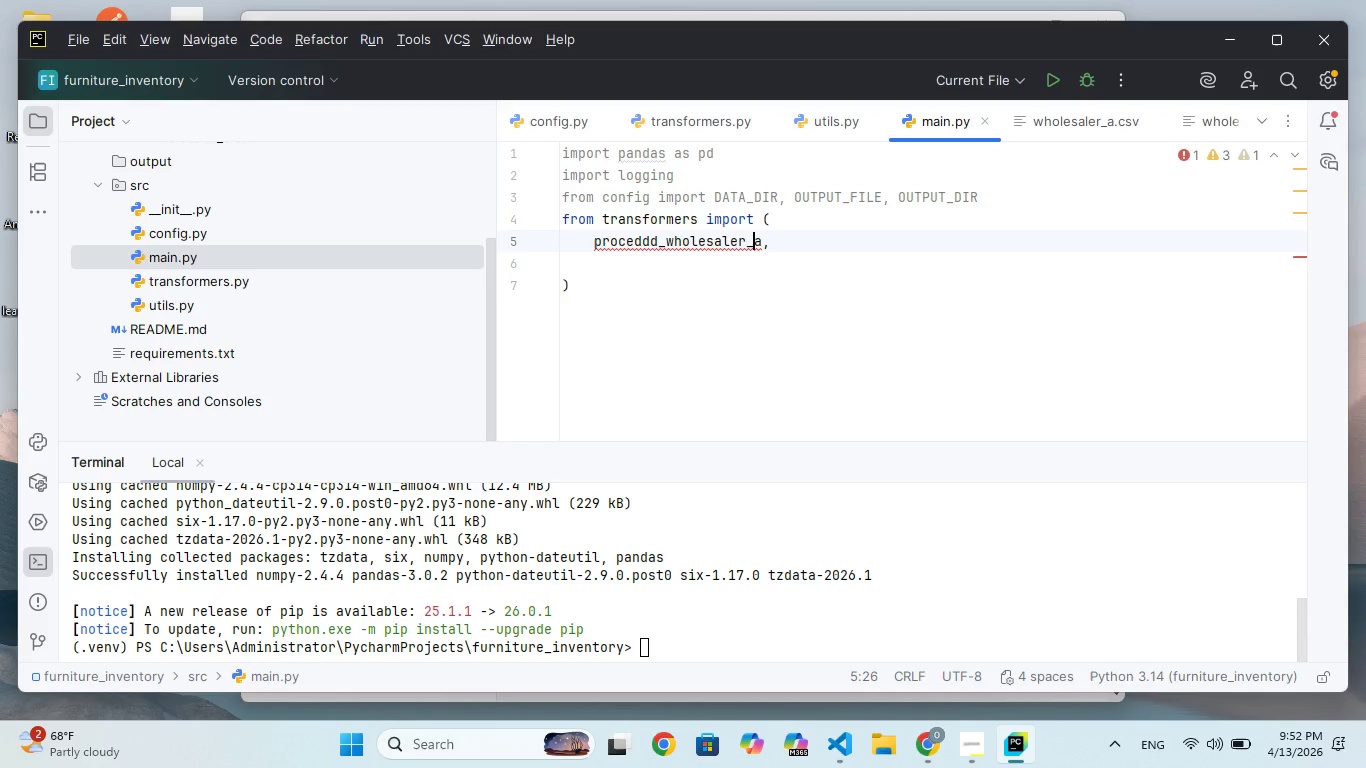 
hold_key(key=ArrowLeft, duration=1.05)
 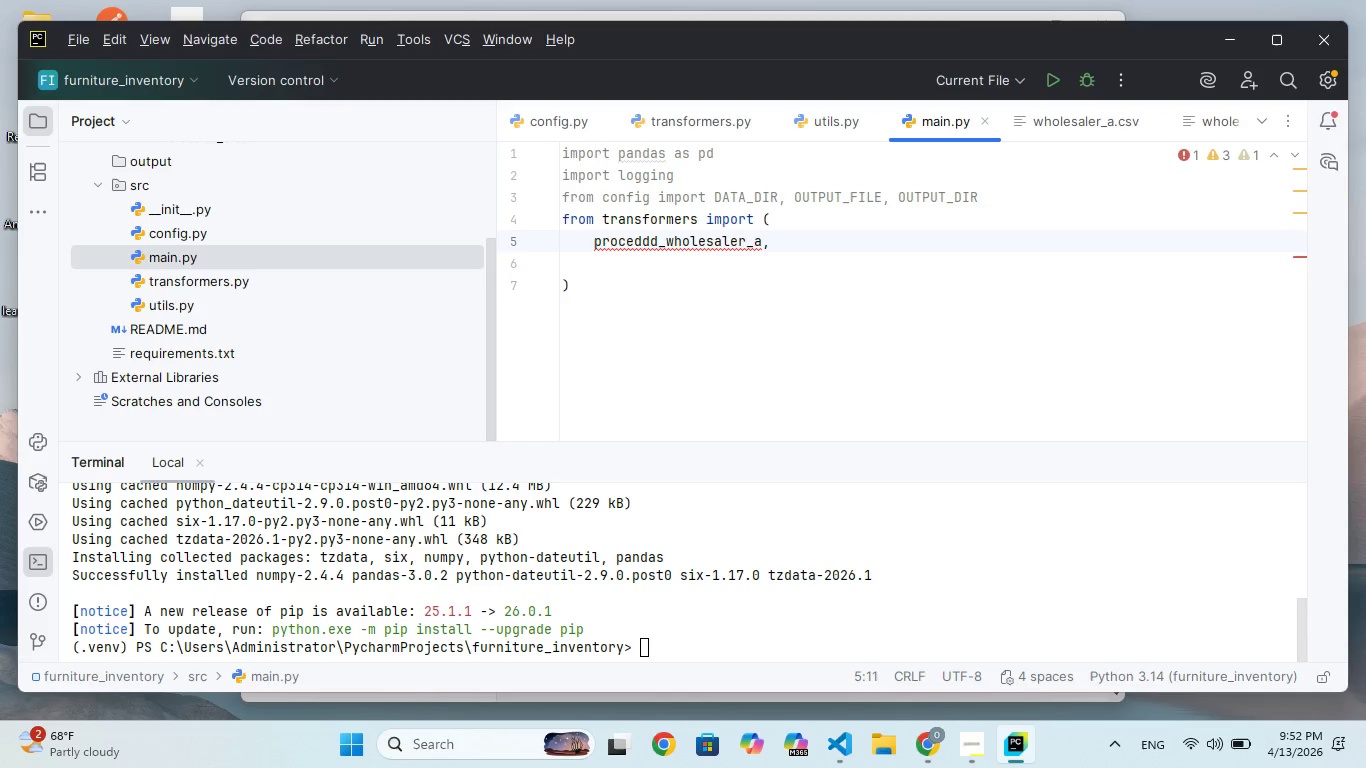 
hold_key(key=ArrowRight, duration=0.33)
 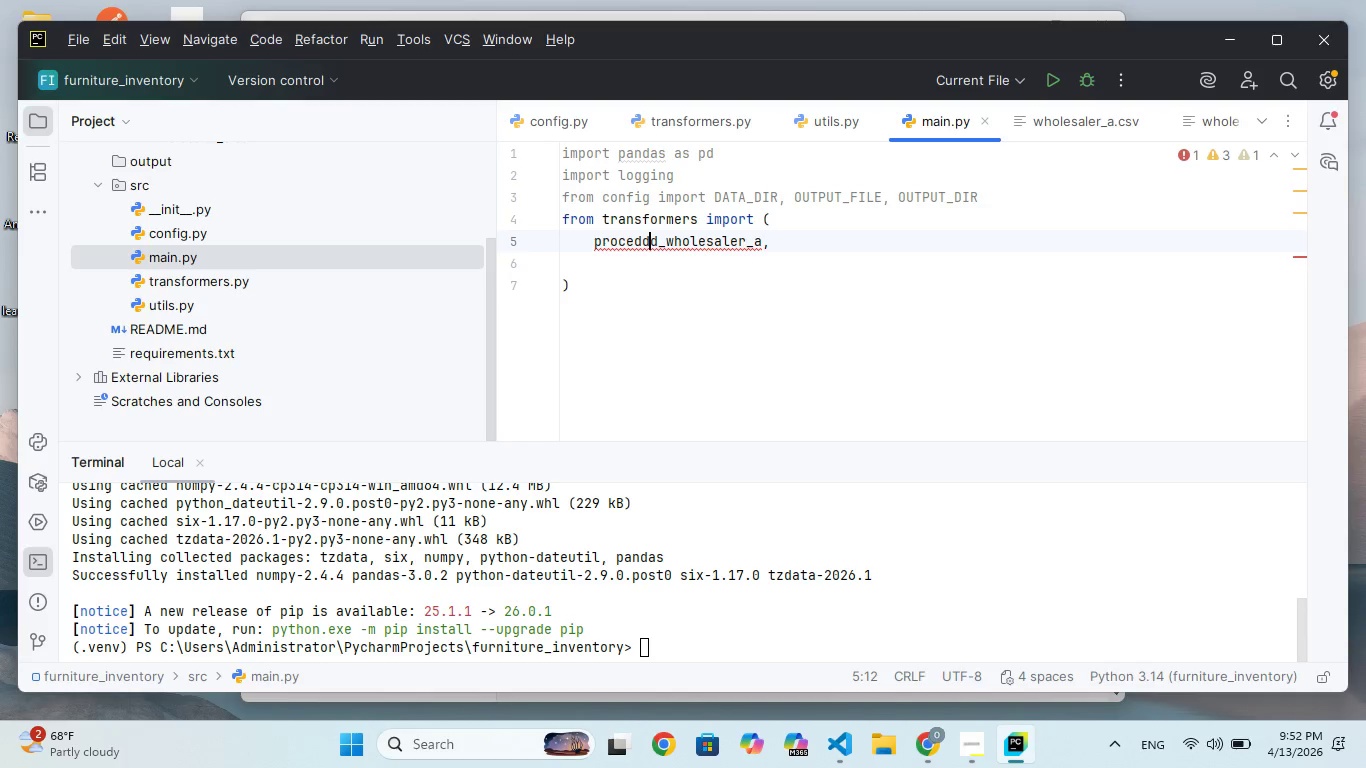 
key(ArrowRight)
 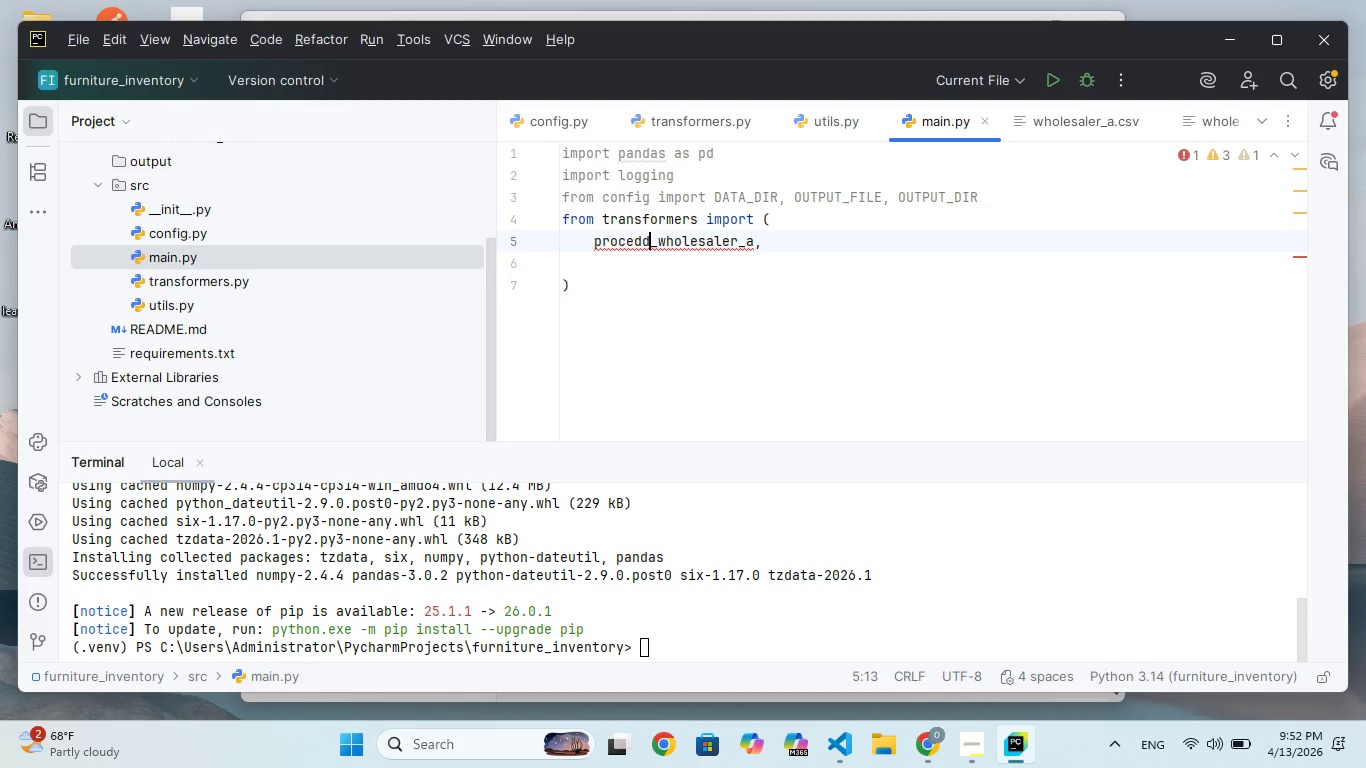 
key(Backspace)
key(Backspace)
key(Backspace)
type(ssed)
key(Backspace)
key(Backspace)
 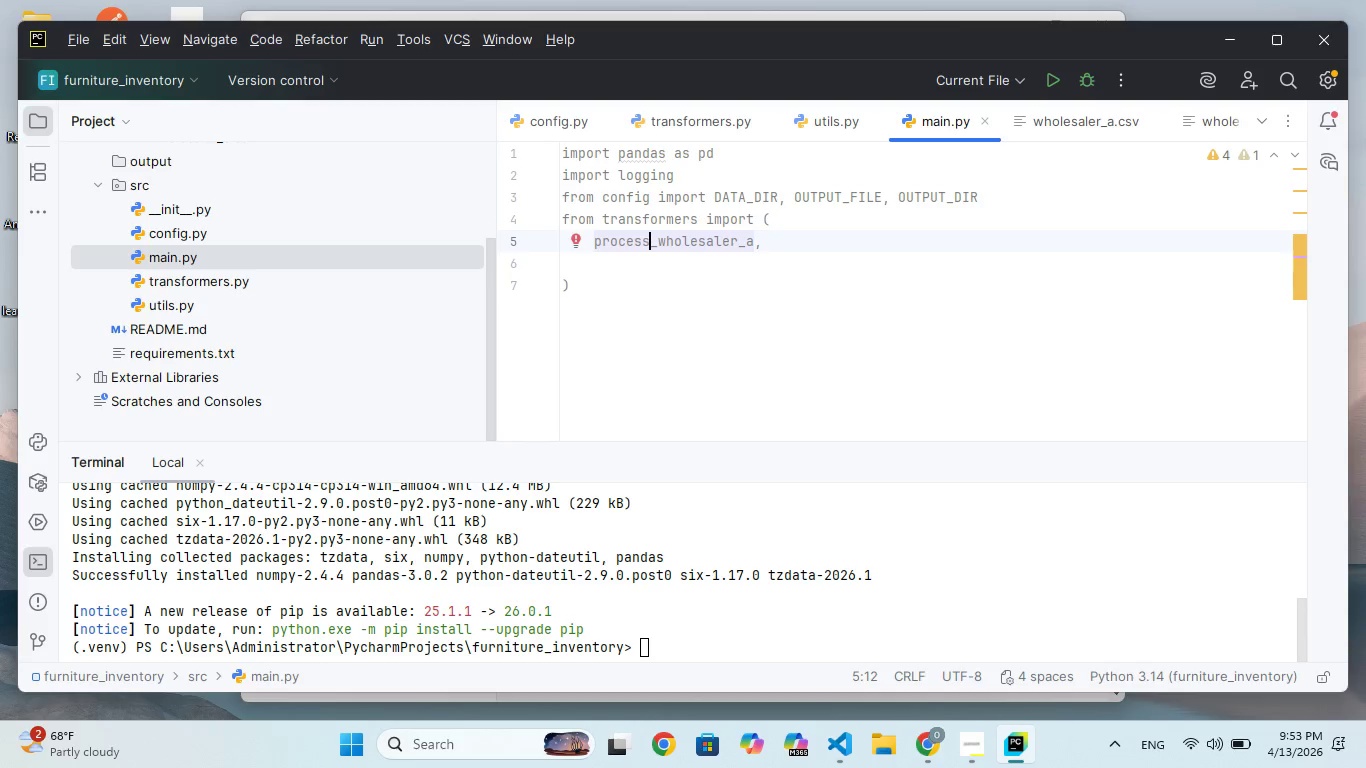 
hold_key(key=ArrowRight, duration=1.03)
 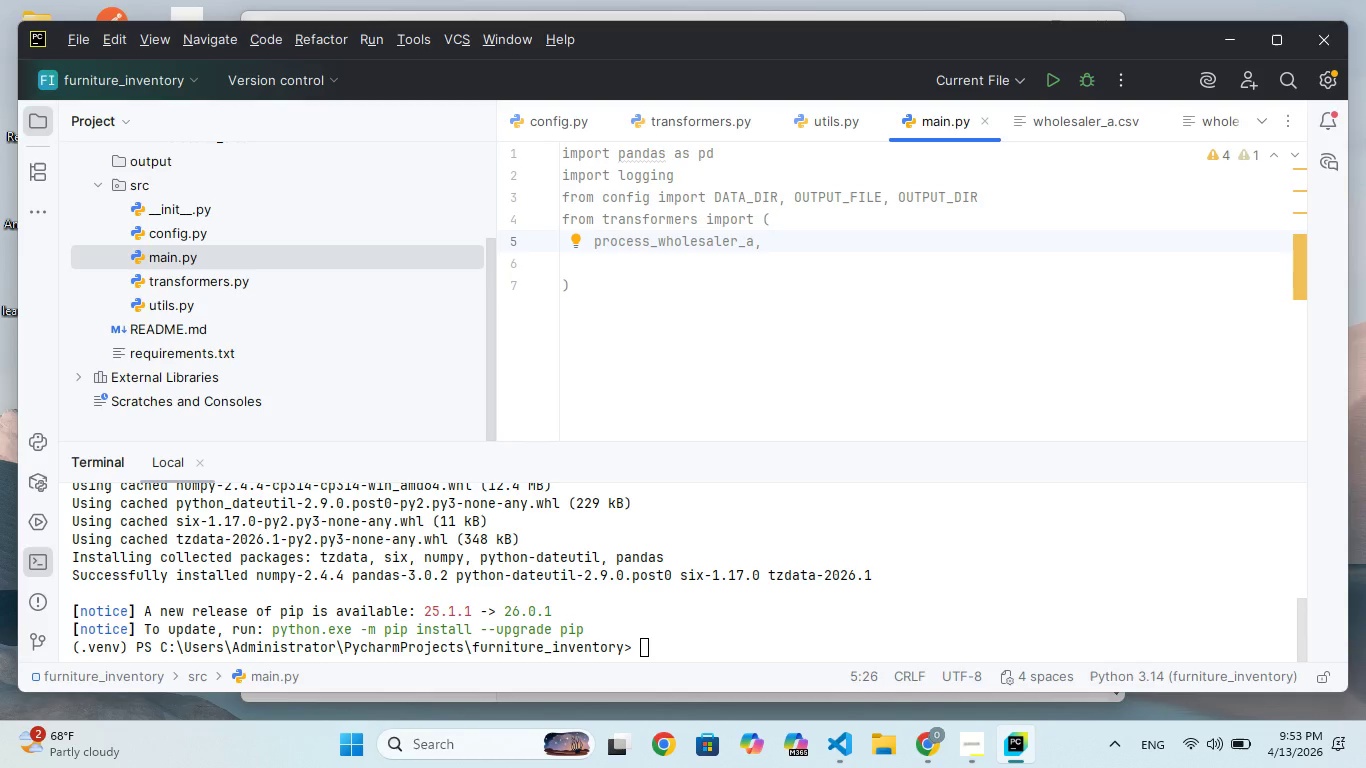 
key(Enter)
 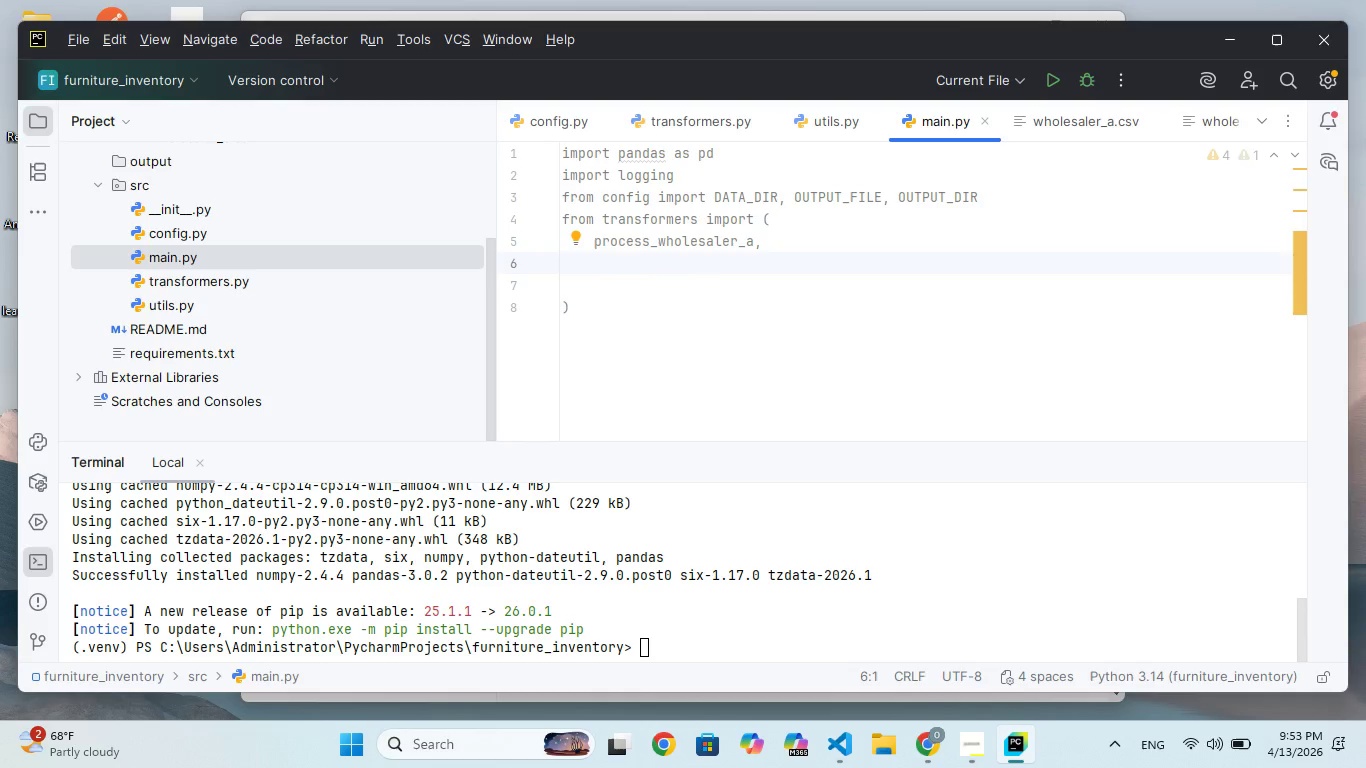 
key(Space)
 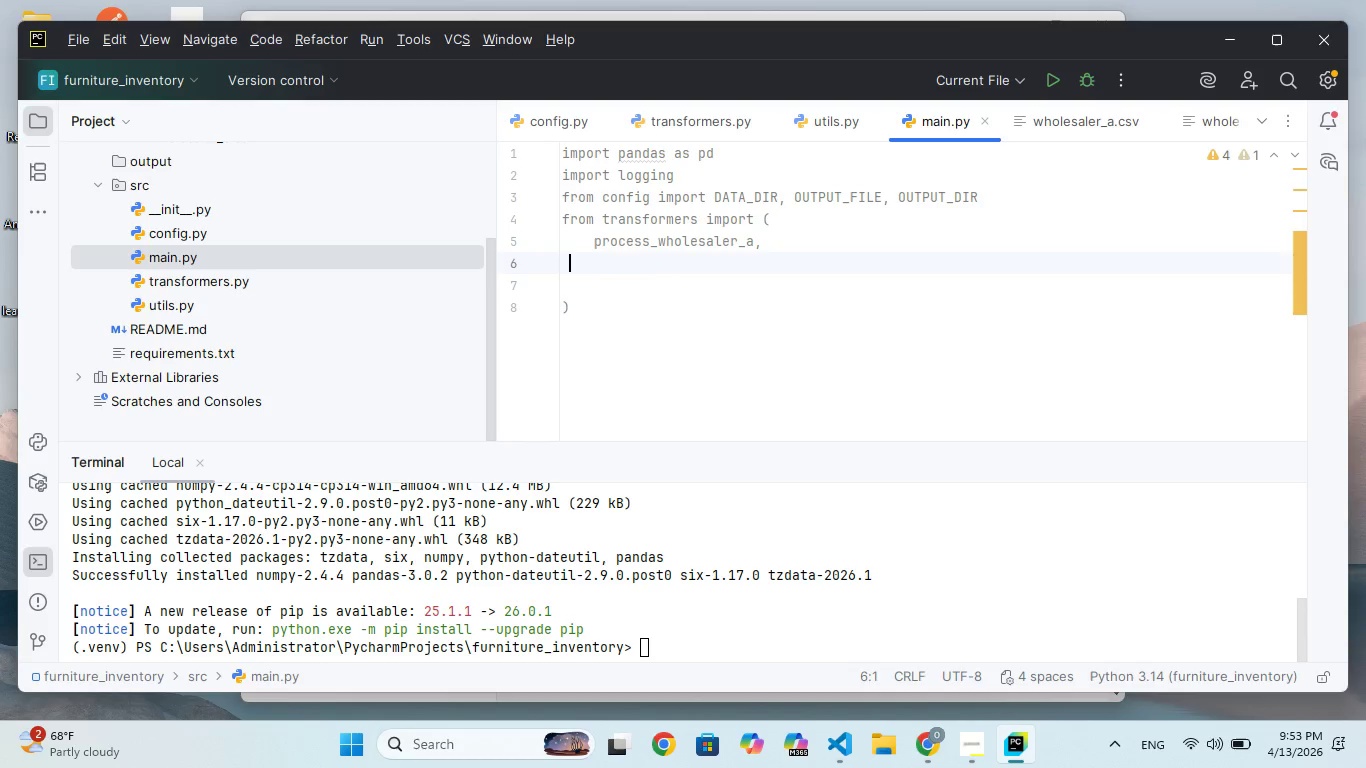 
key(Space)
 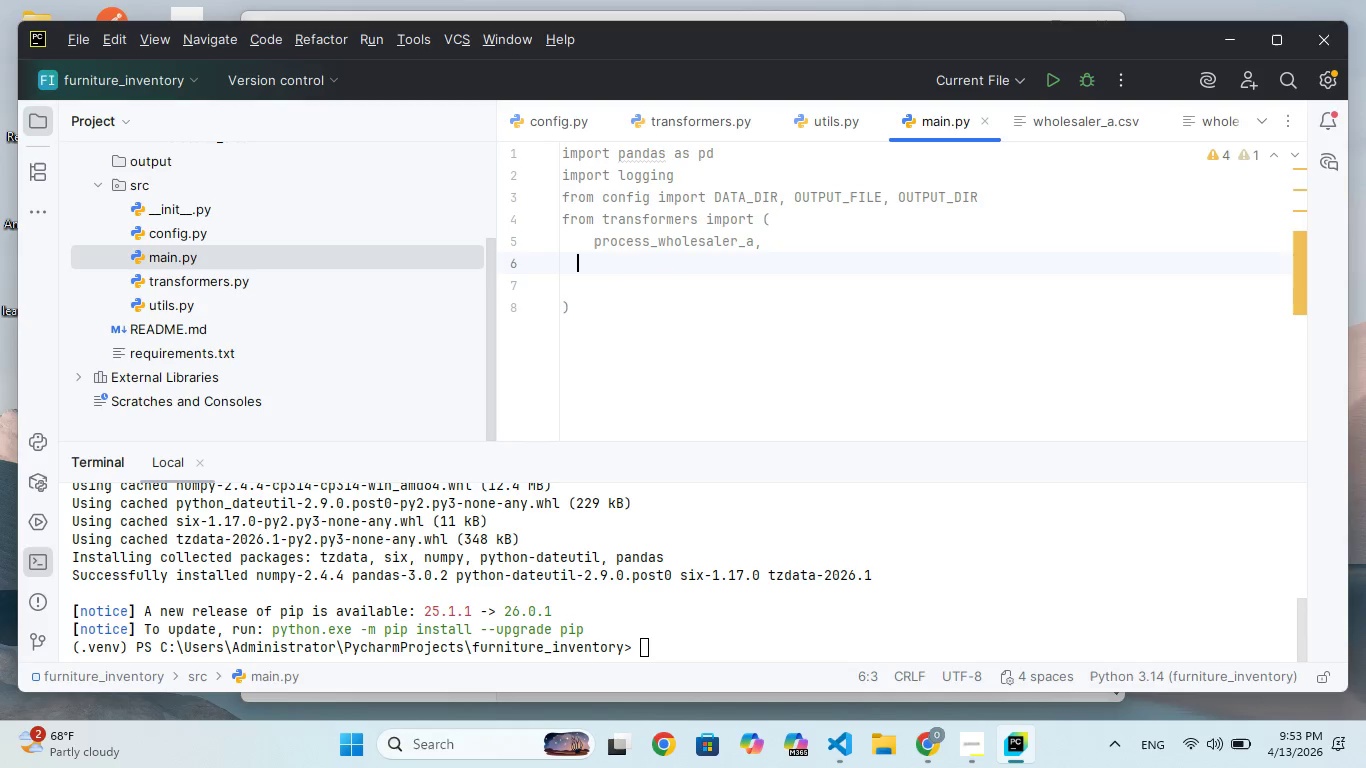 
key(Space)
 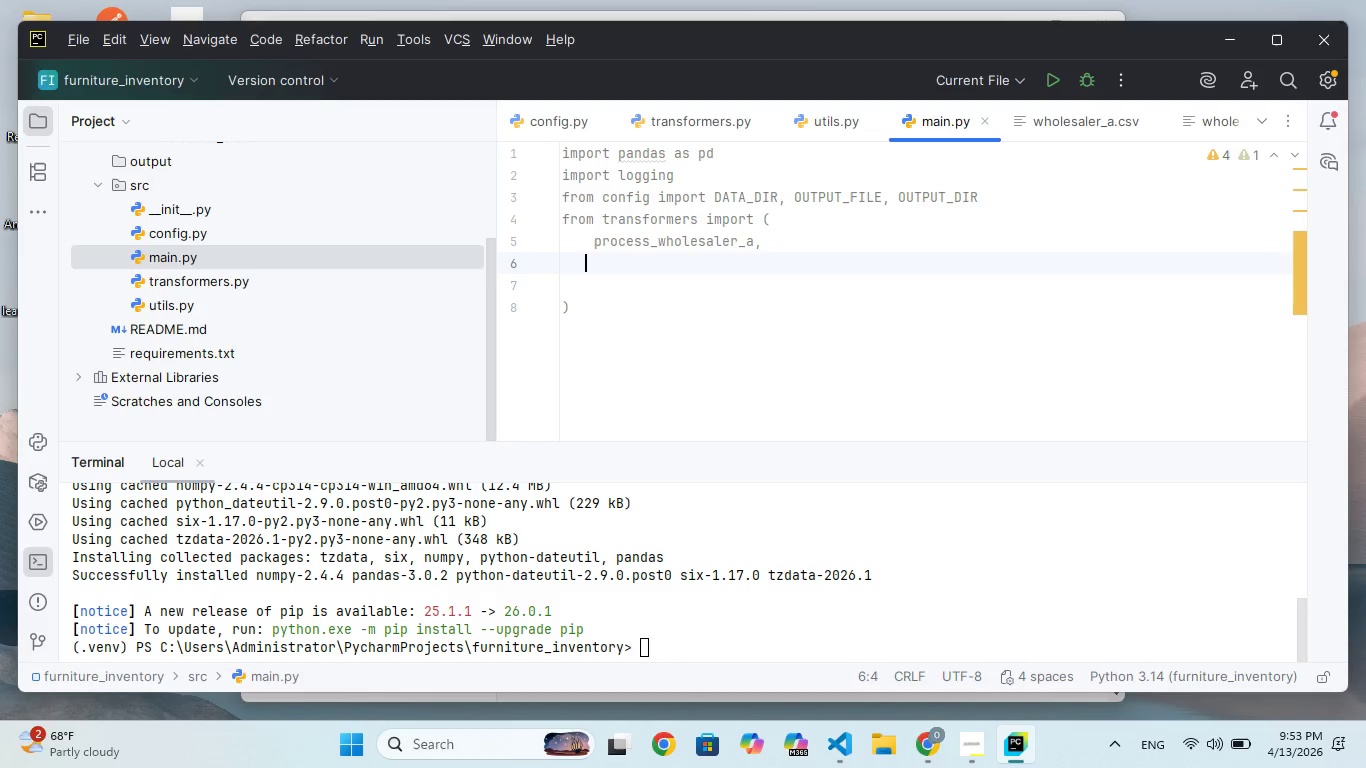 
key(Space)
 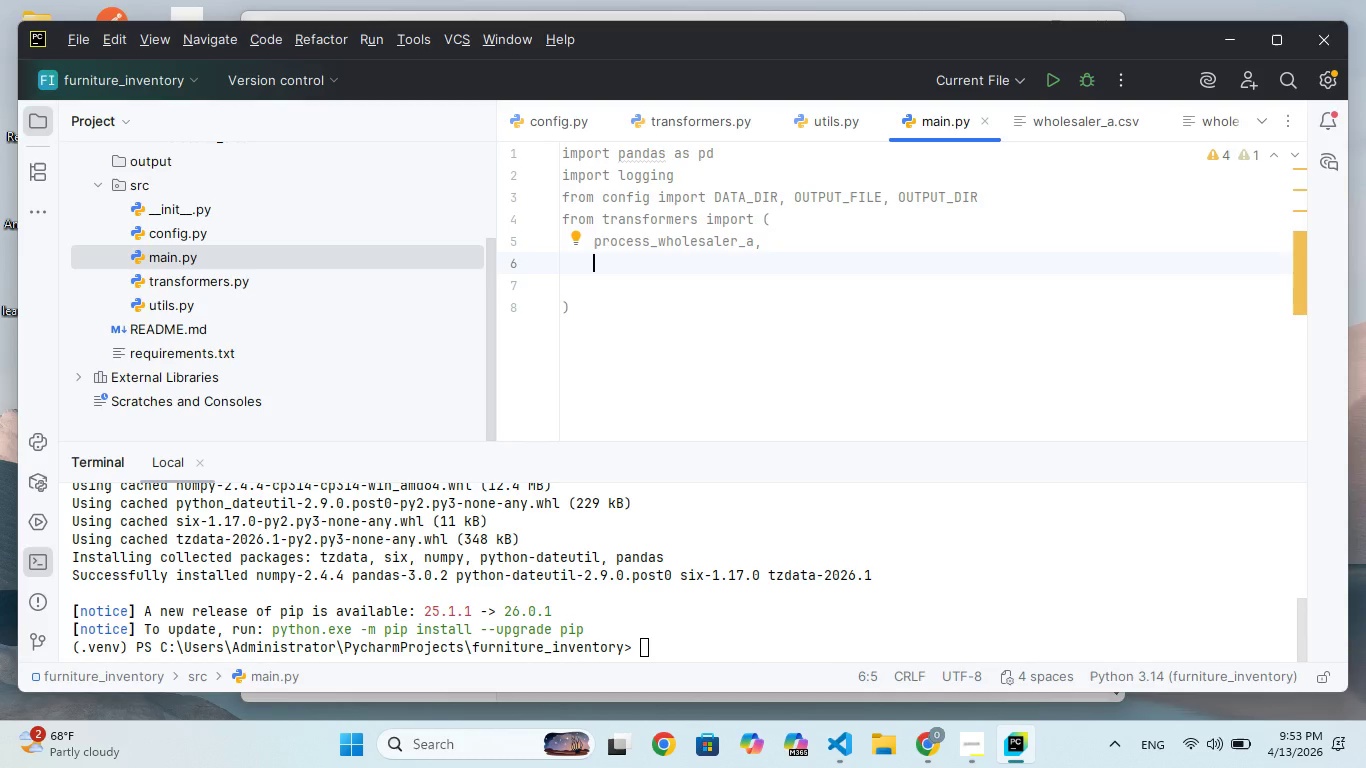 
type(process_wholesaew)
key(Backspace)
key(Backspace)
type(er)
 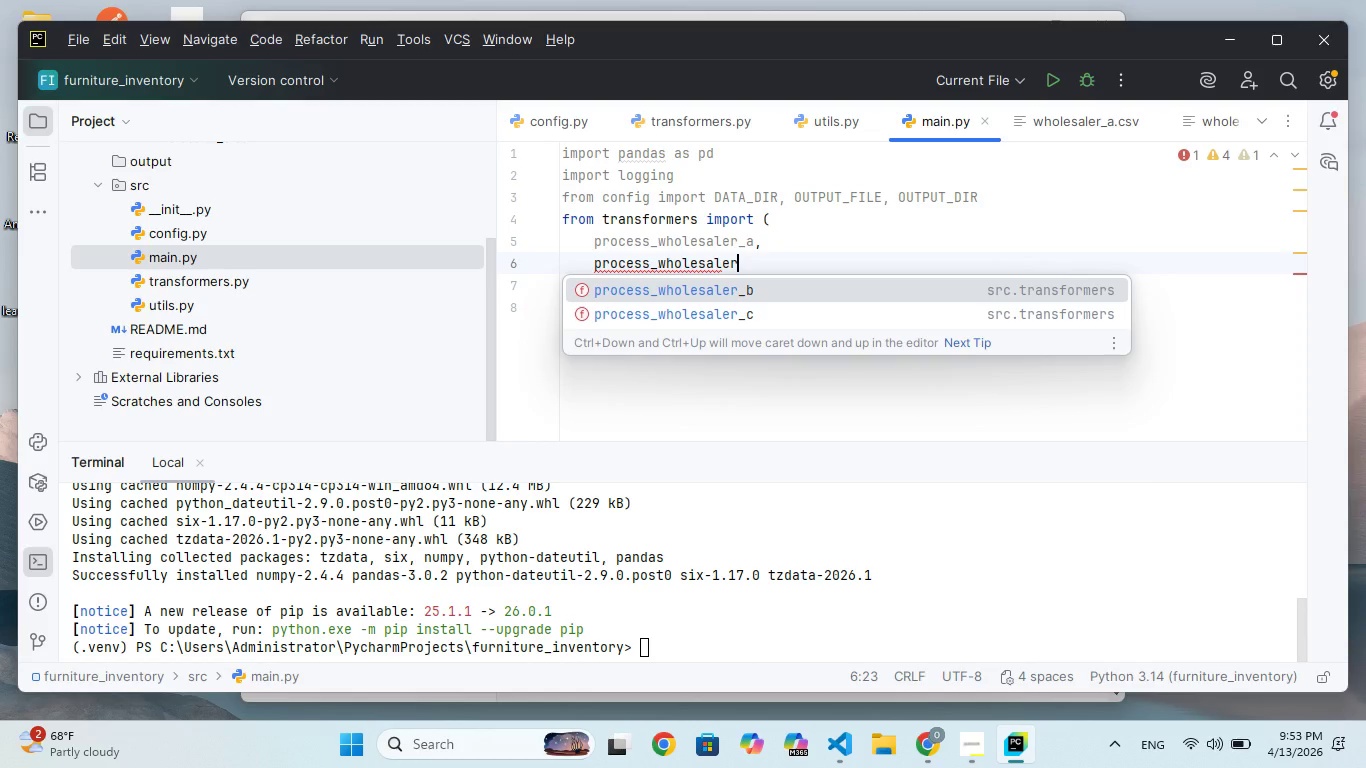 
key(Enter)
 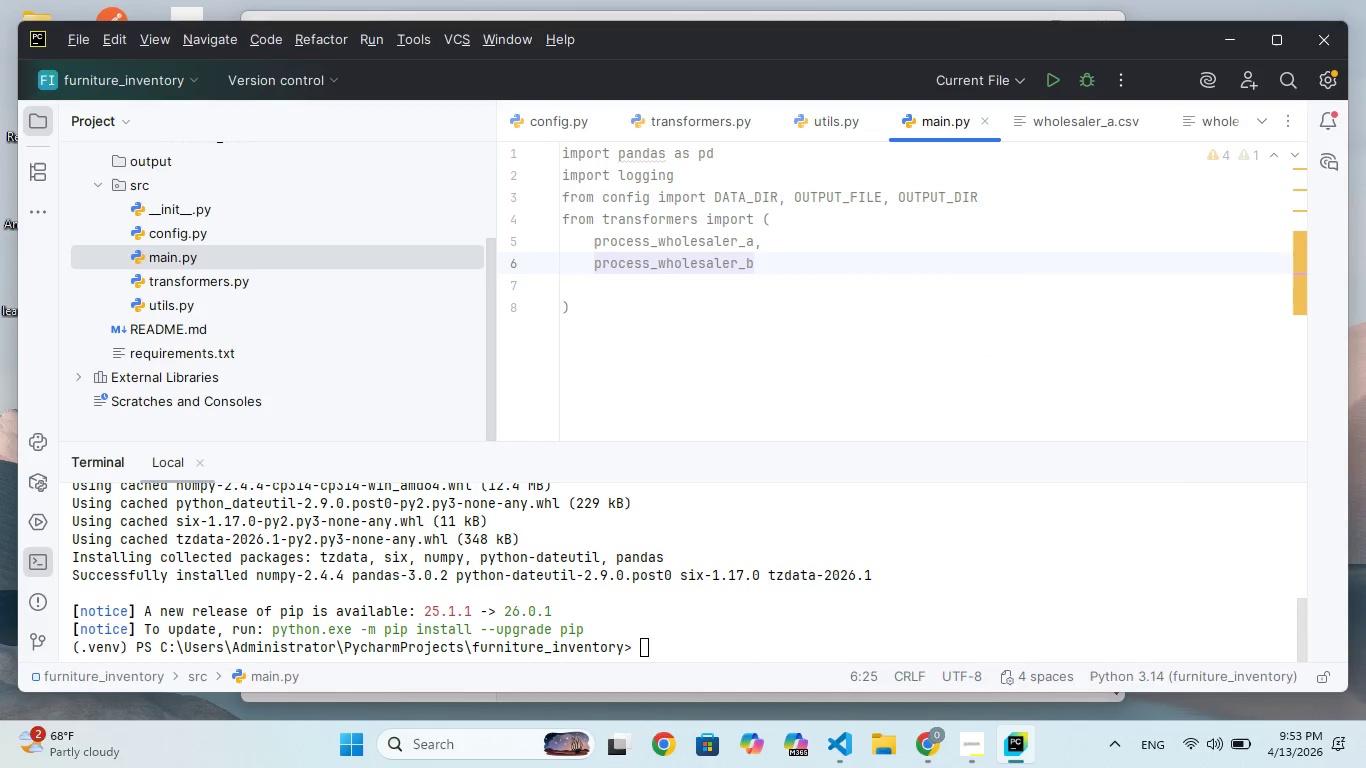 
key(Comma)
 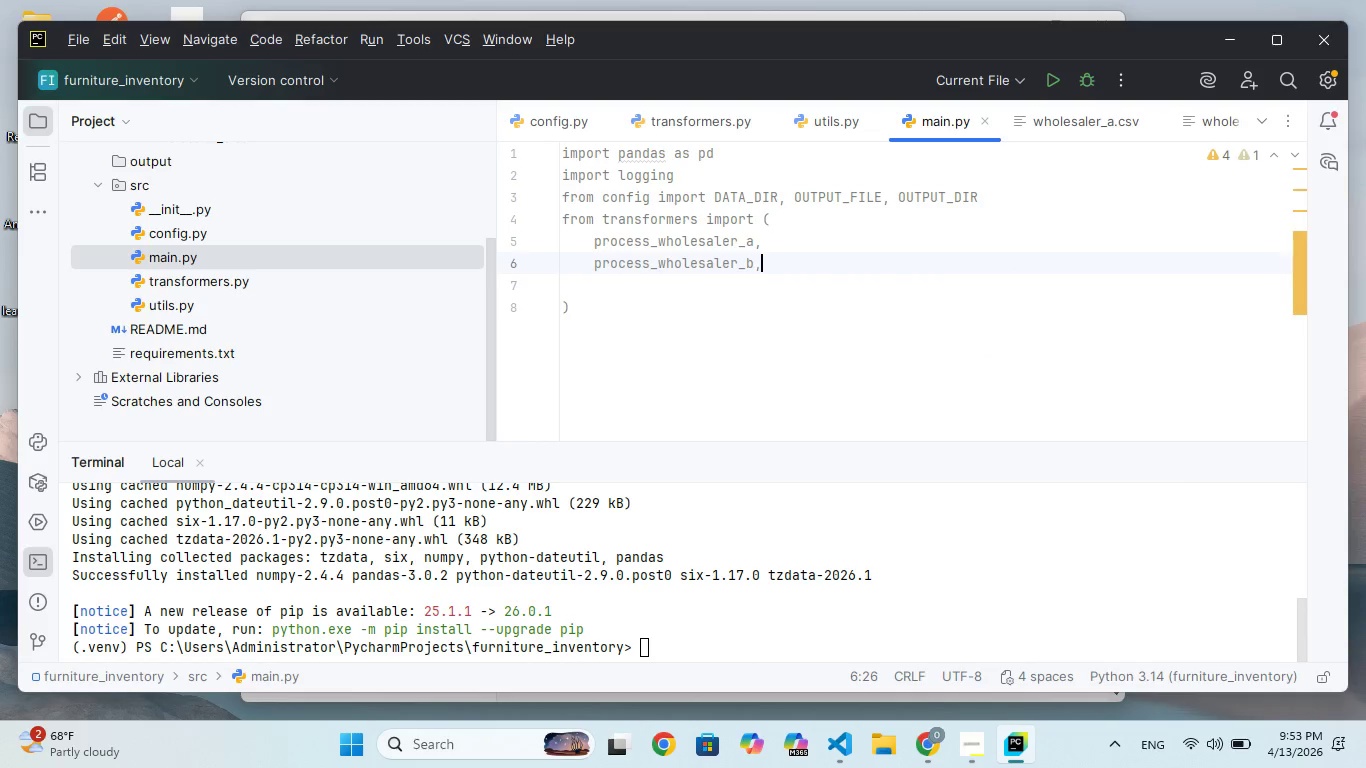 
key(Enter)
 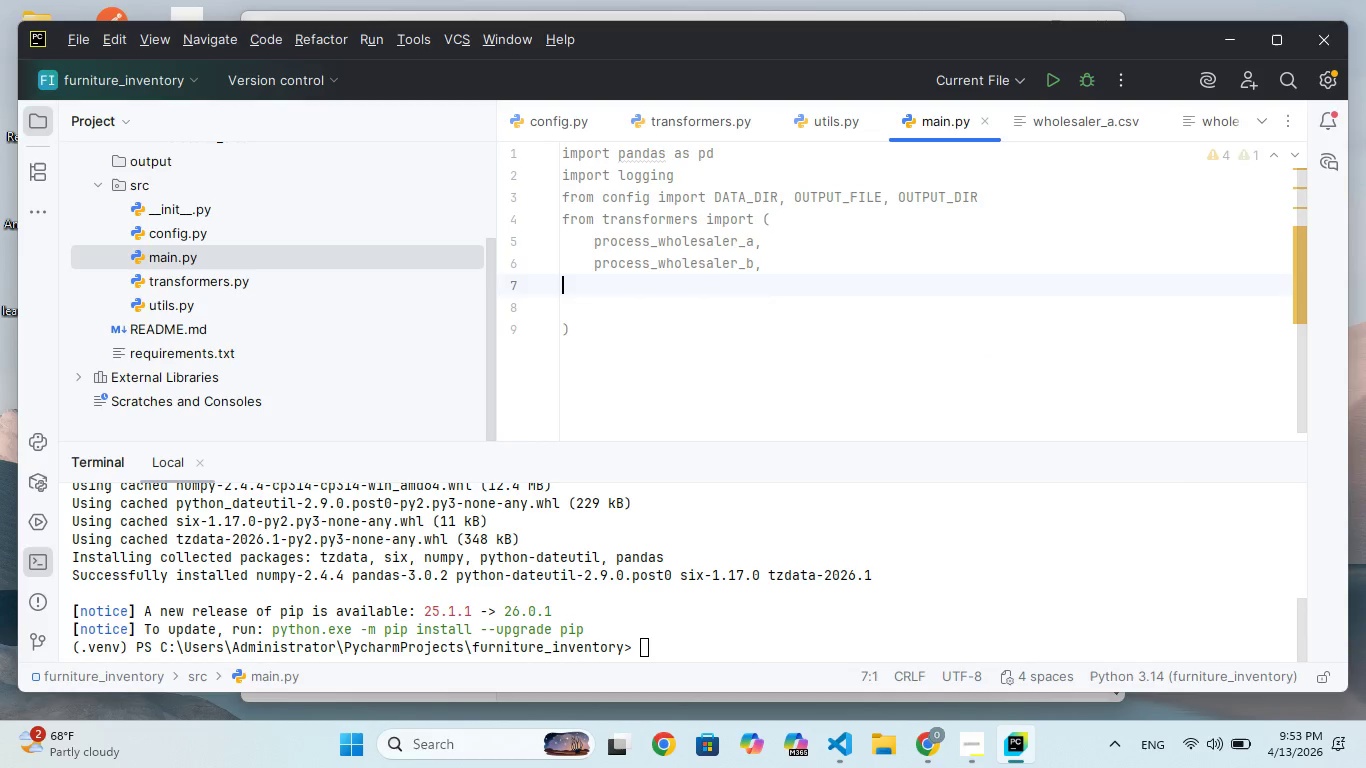 
type(    process_wholesale)
key(Backspace)
type(er_c,)
 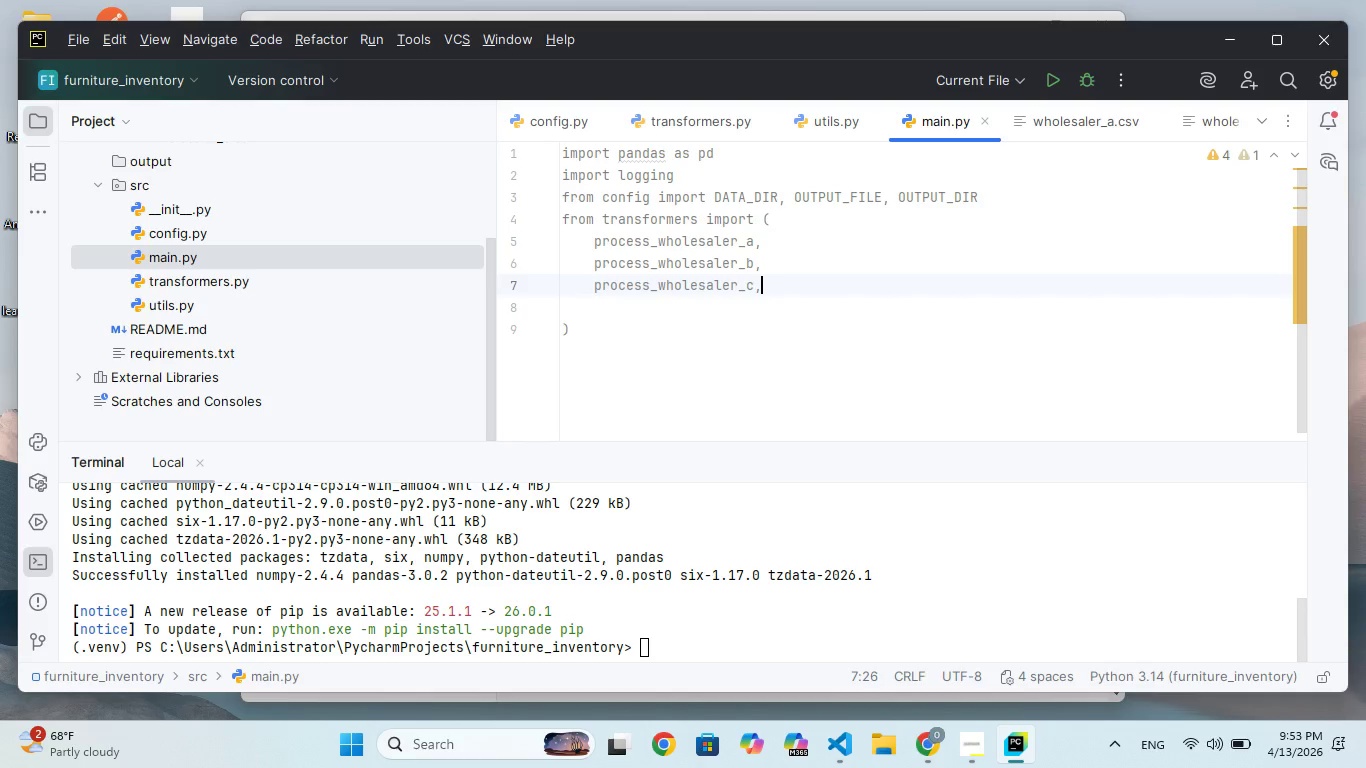 
key(ArrowDown)
 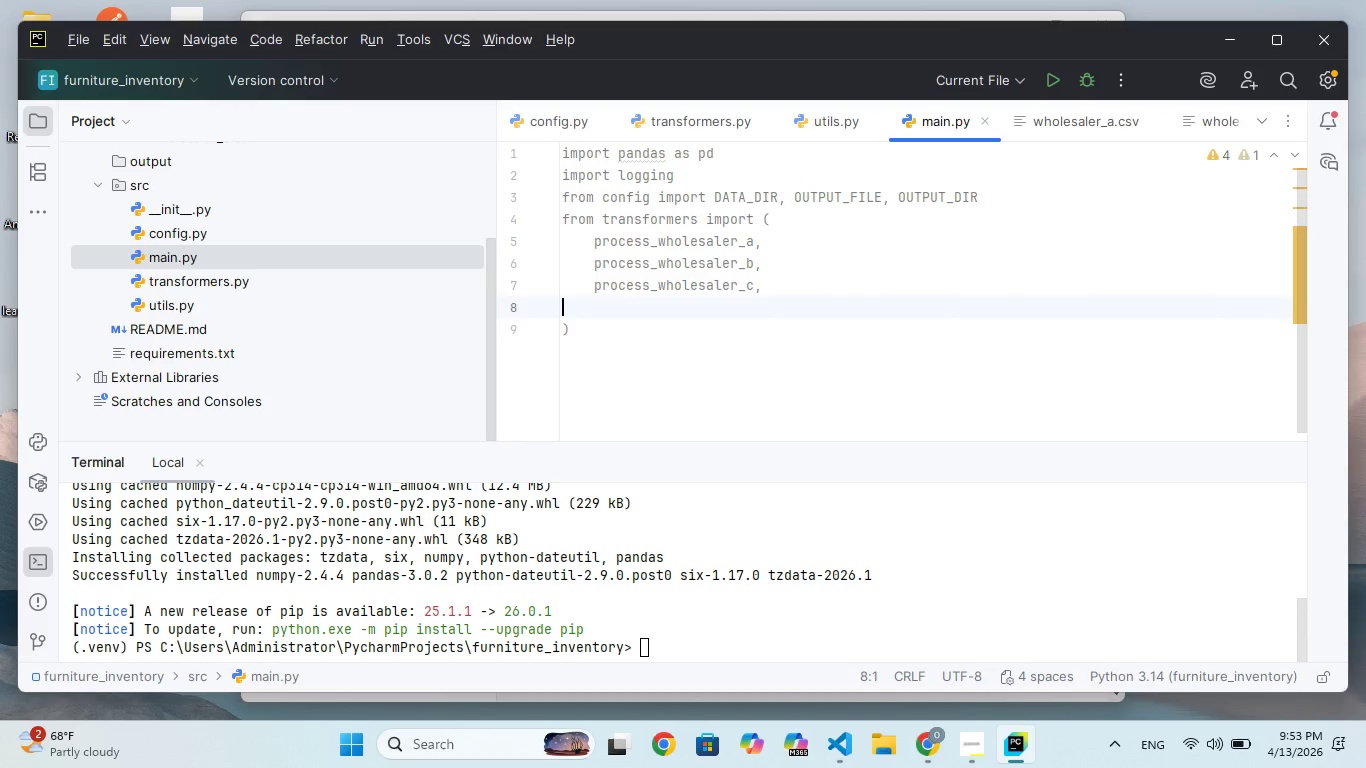 
key(Backspace)
 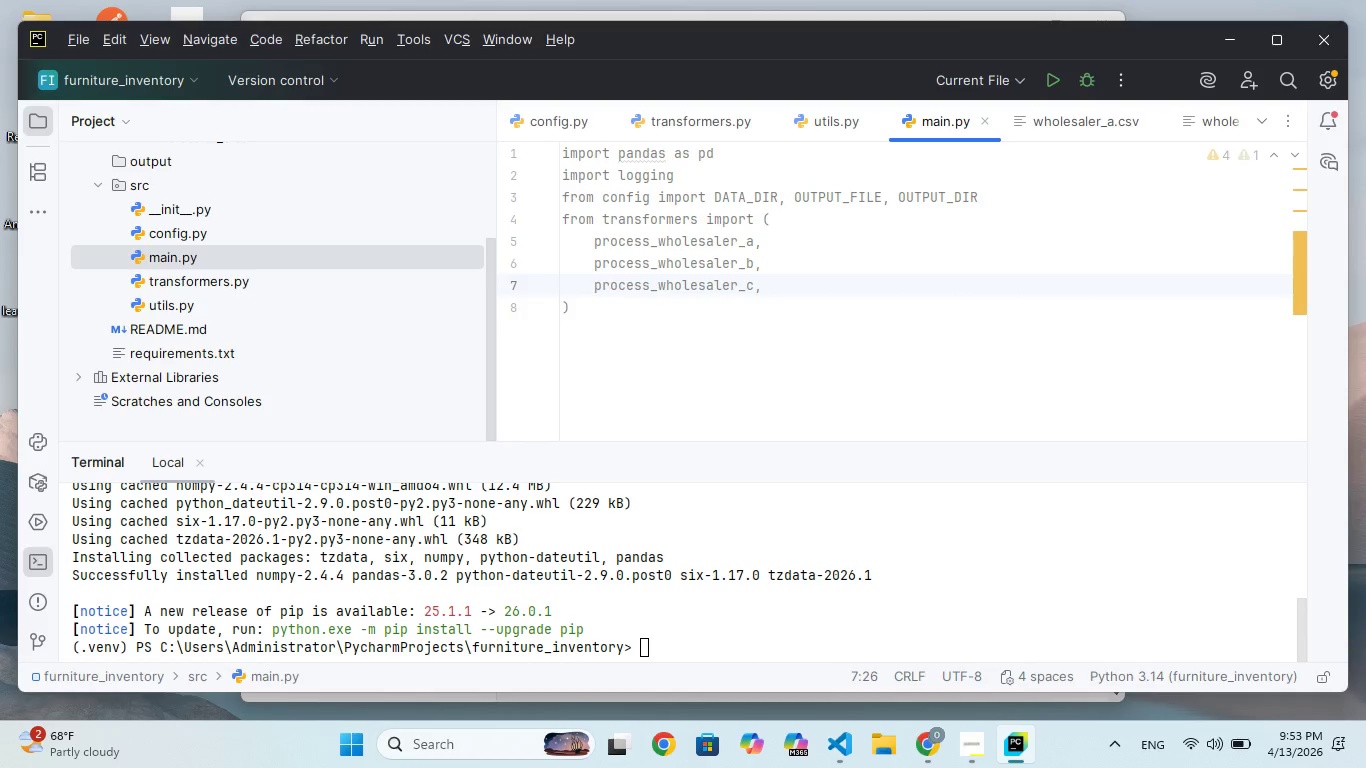 
key(ArrowDown)
 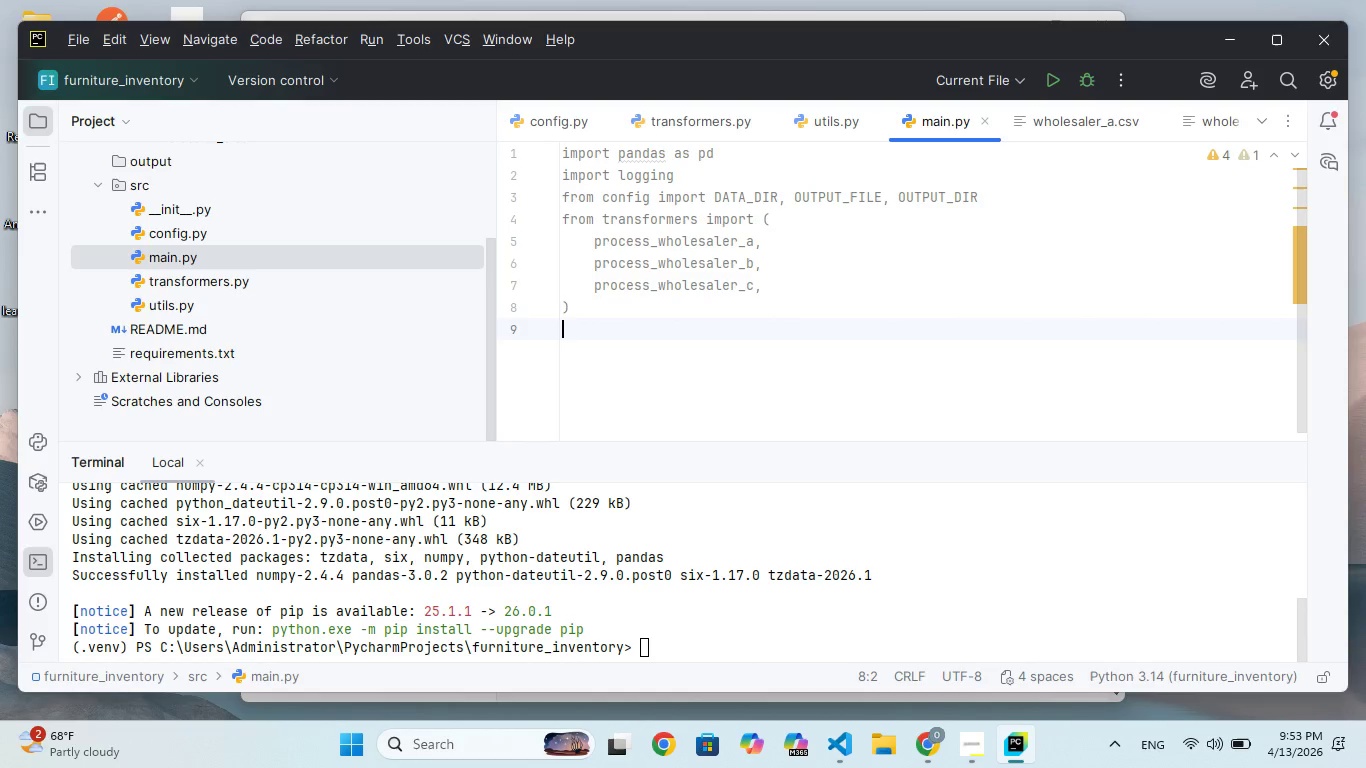 
key(Enter)
 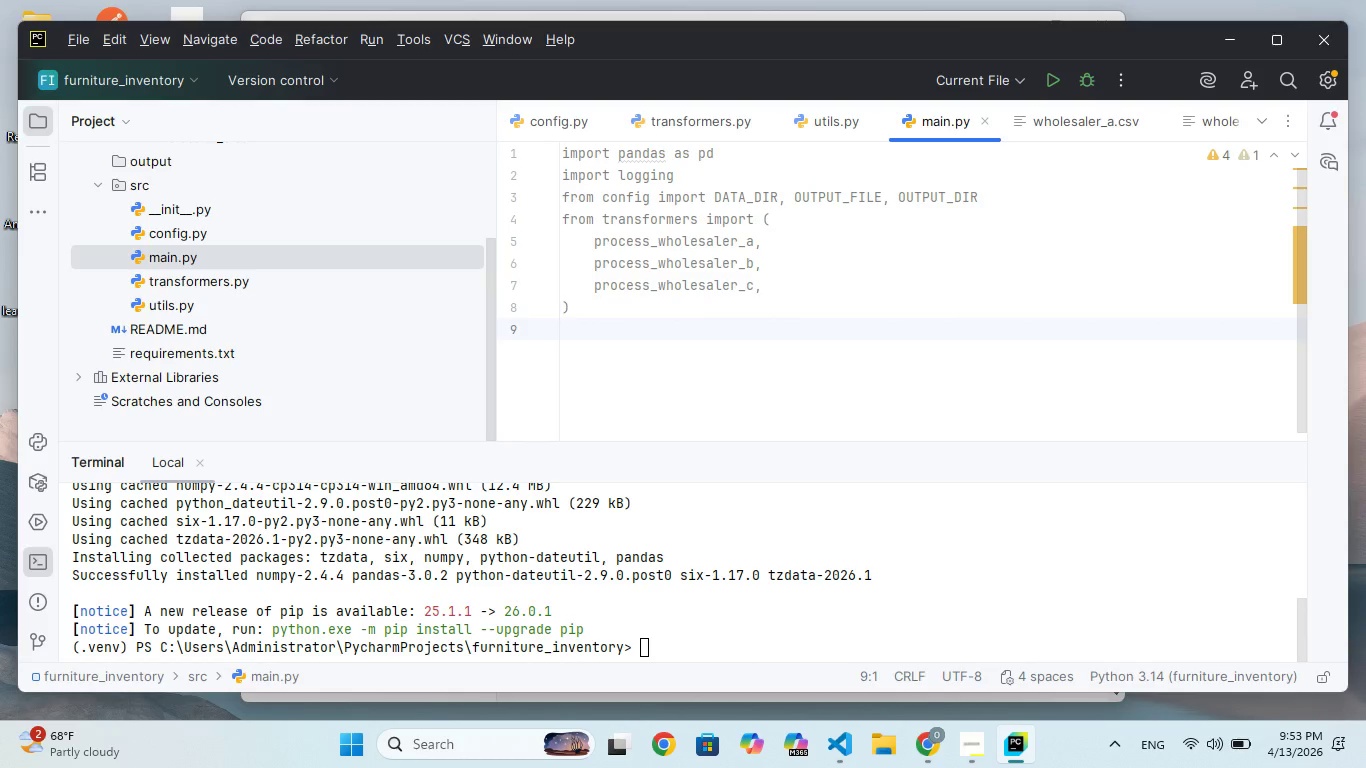 
key(Enter)
 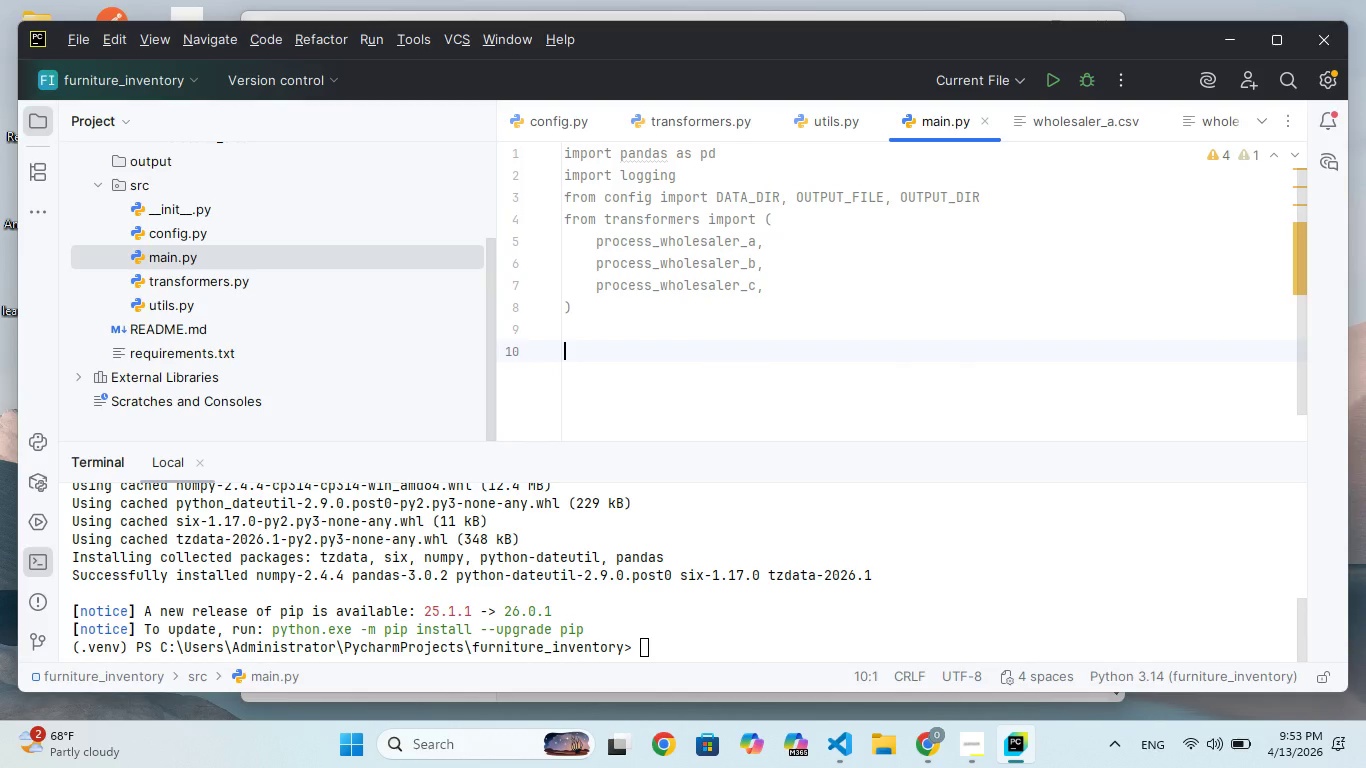 
type(loggin)
 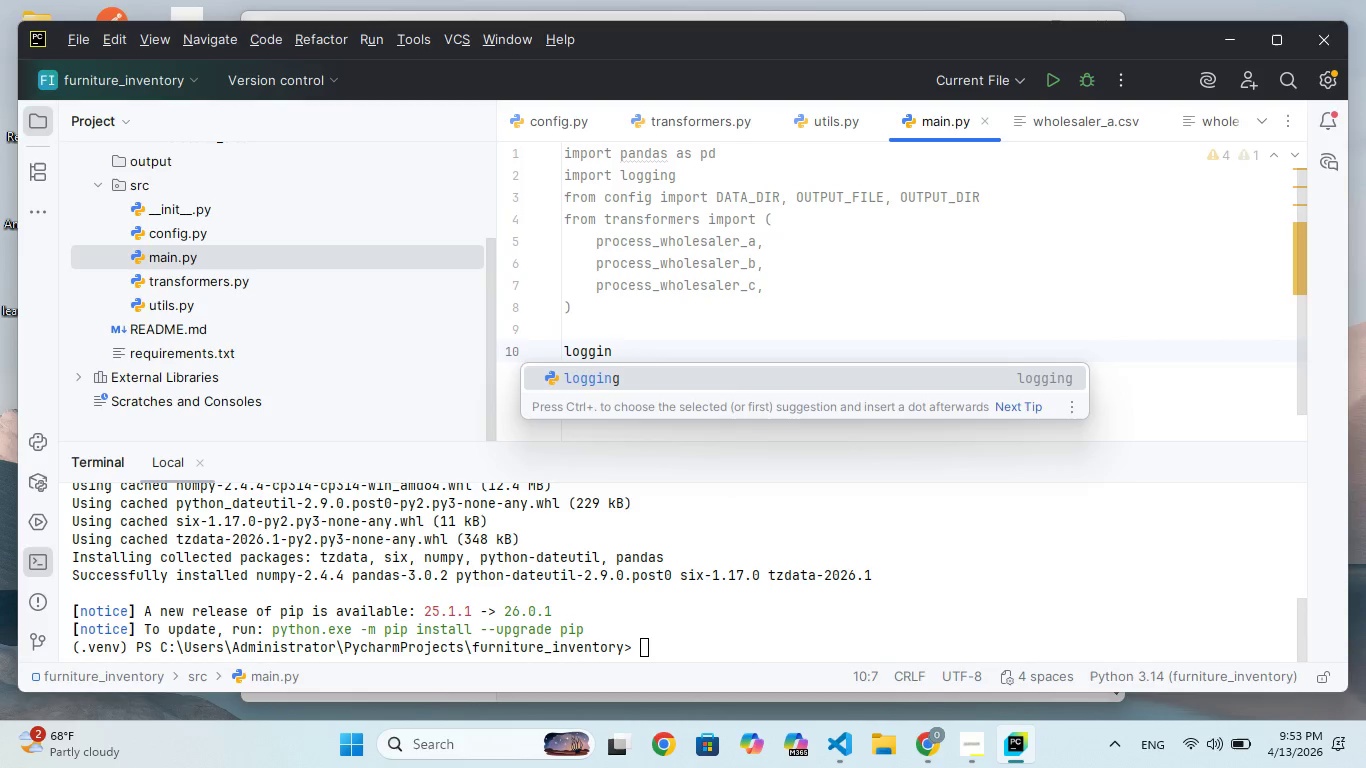 
key(Enter)
 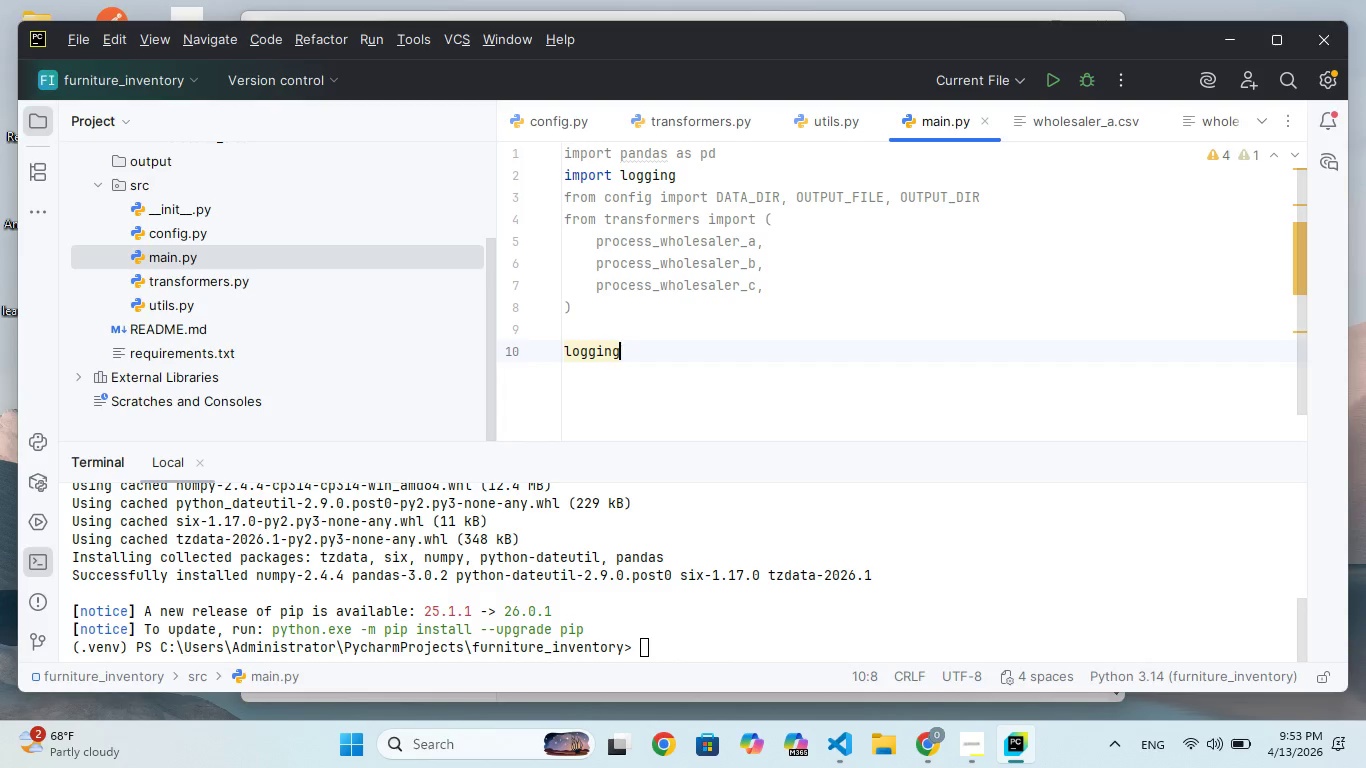 
type(.basicCnfig)
 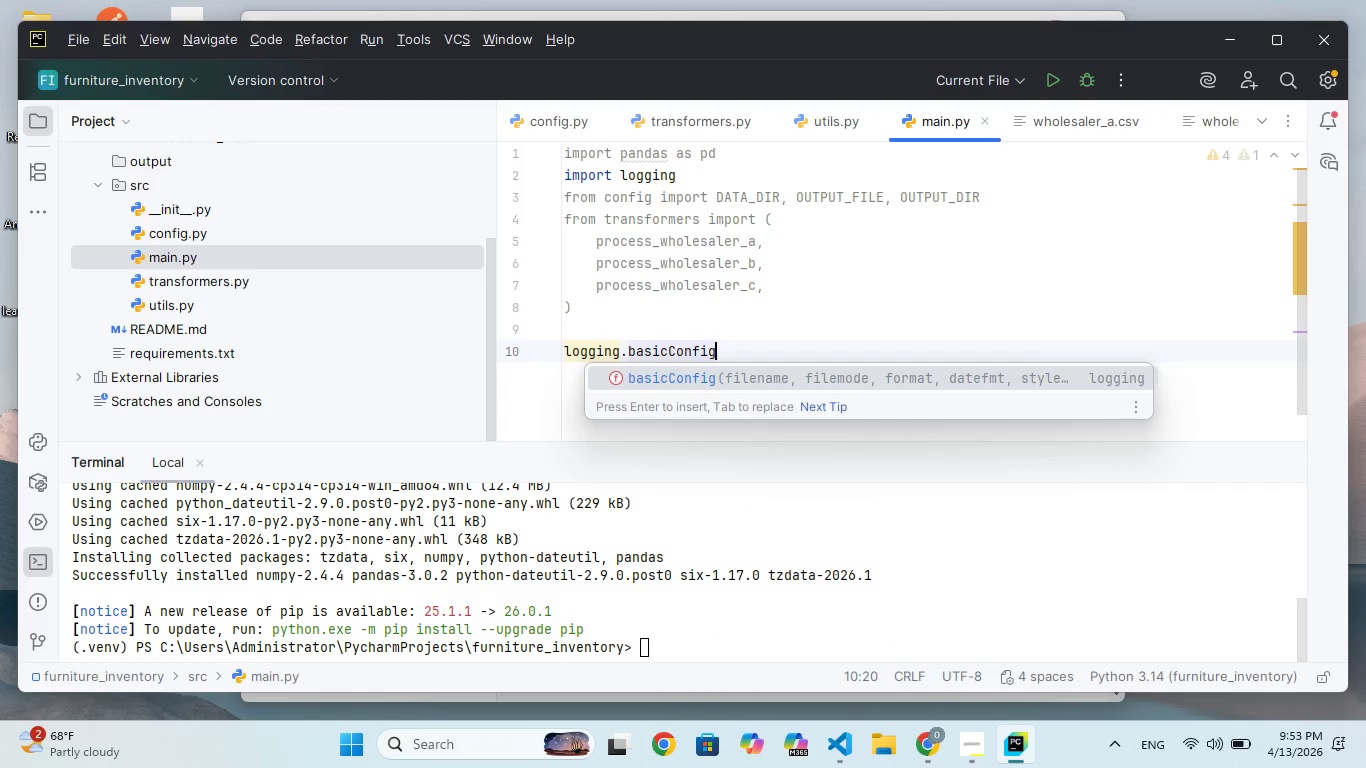 
hold_key(key=O, duration=0.38)
 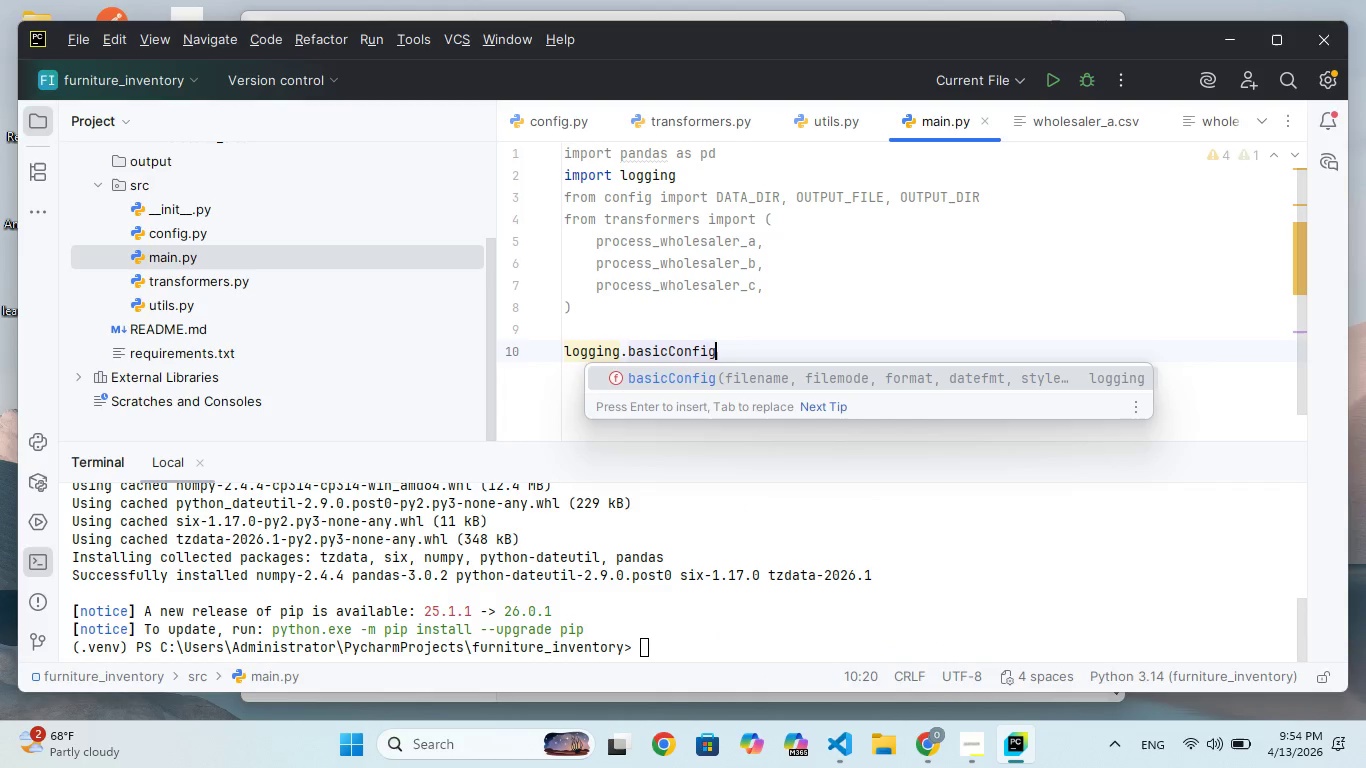 
key(Enter)
 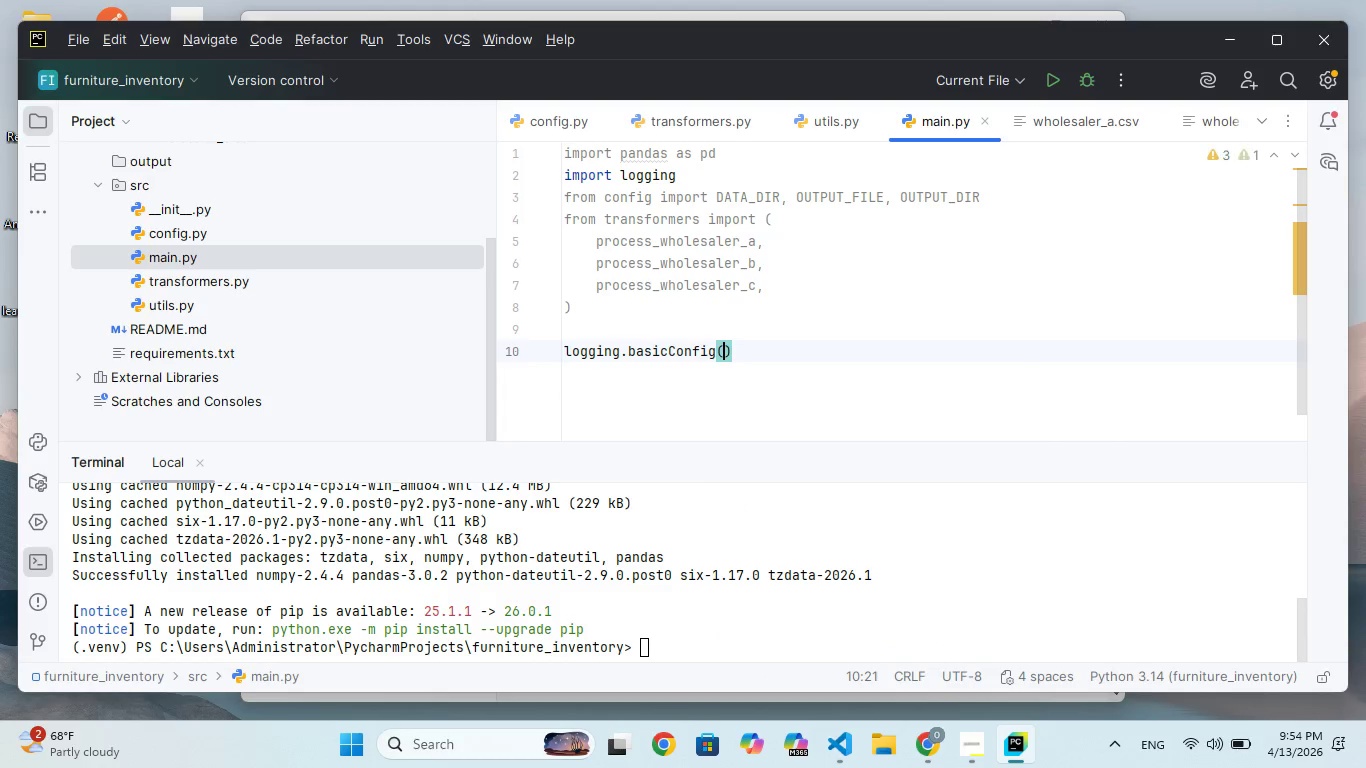 
hold_key(key=ShiftRight, duration=0.58)
 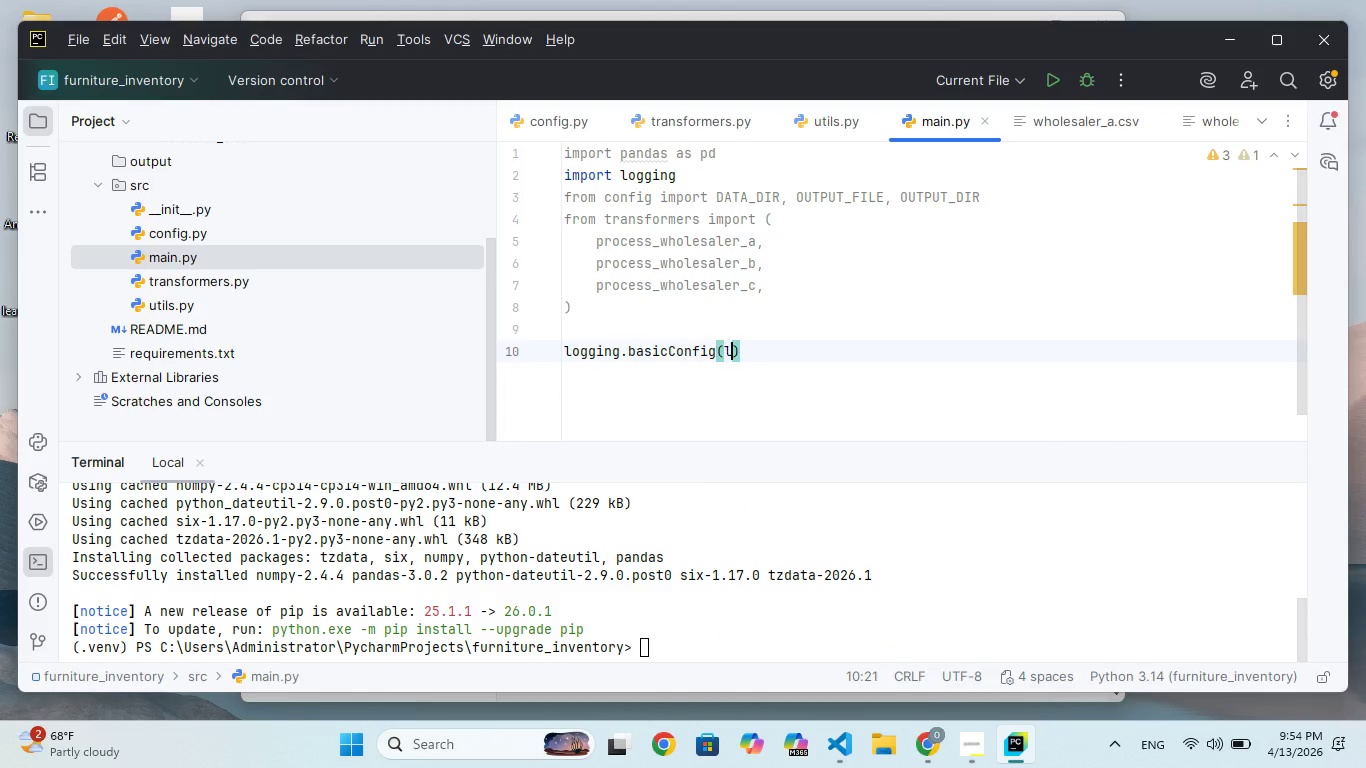 
type(level=loggng.INFO)
 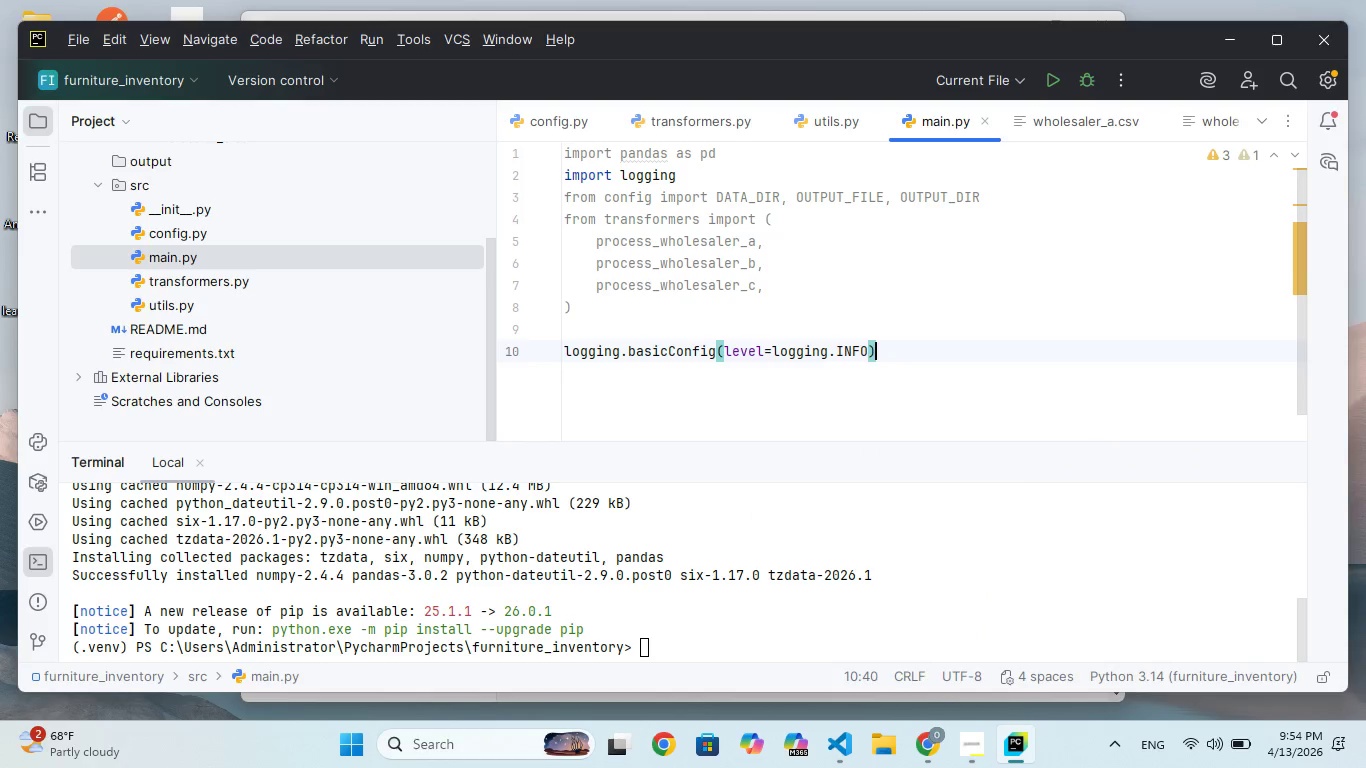 
key(ArrowRight)
 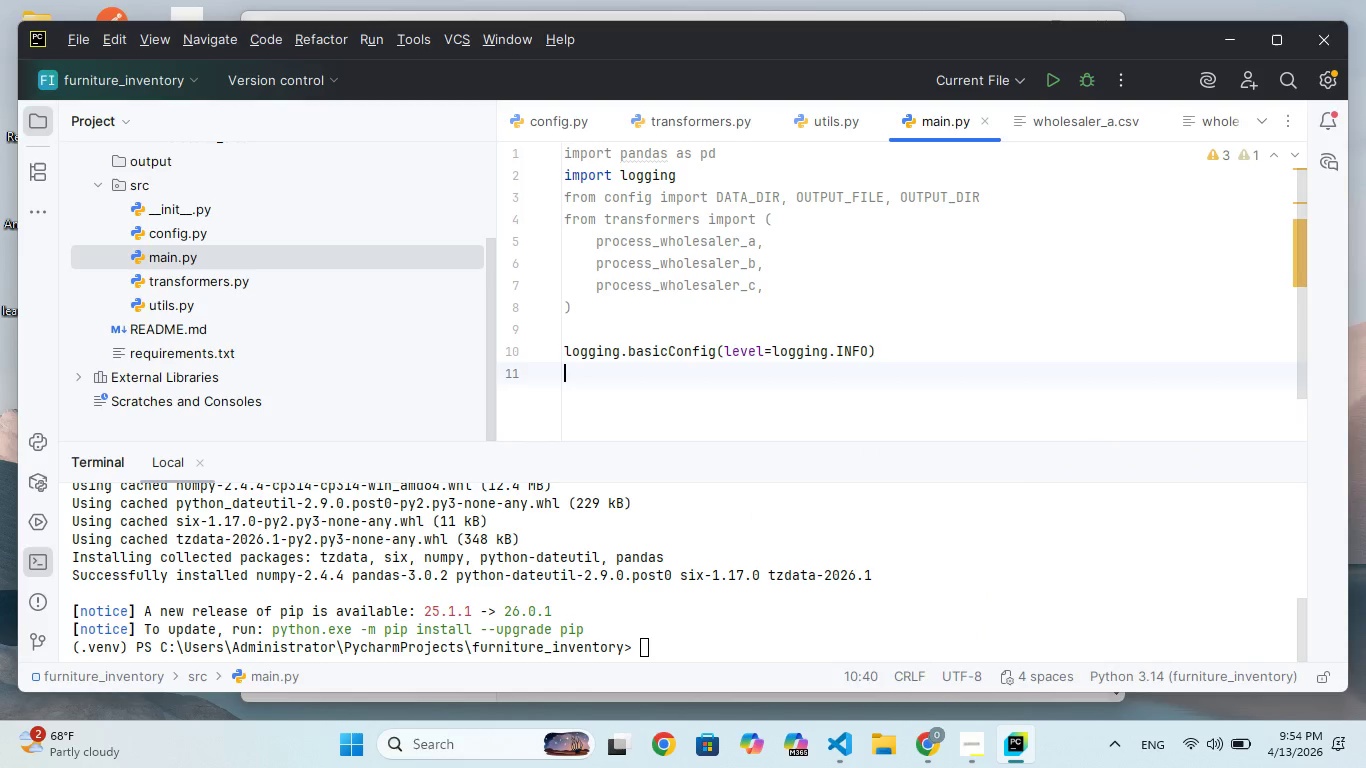 
key(Enter)
 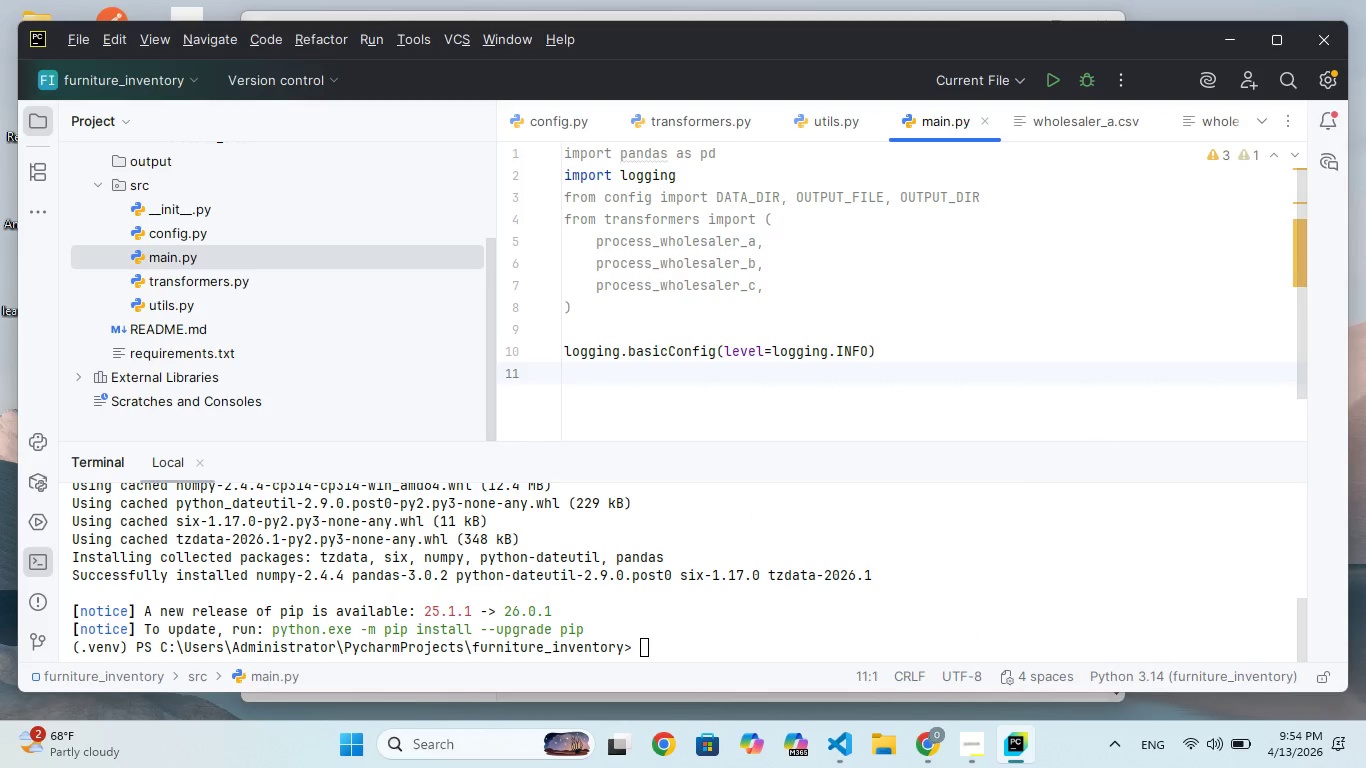 
key(Enter)
 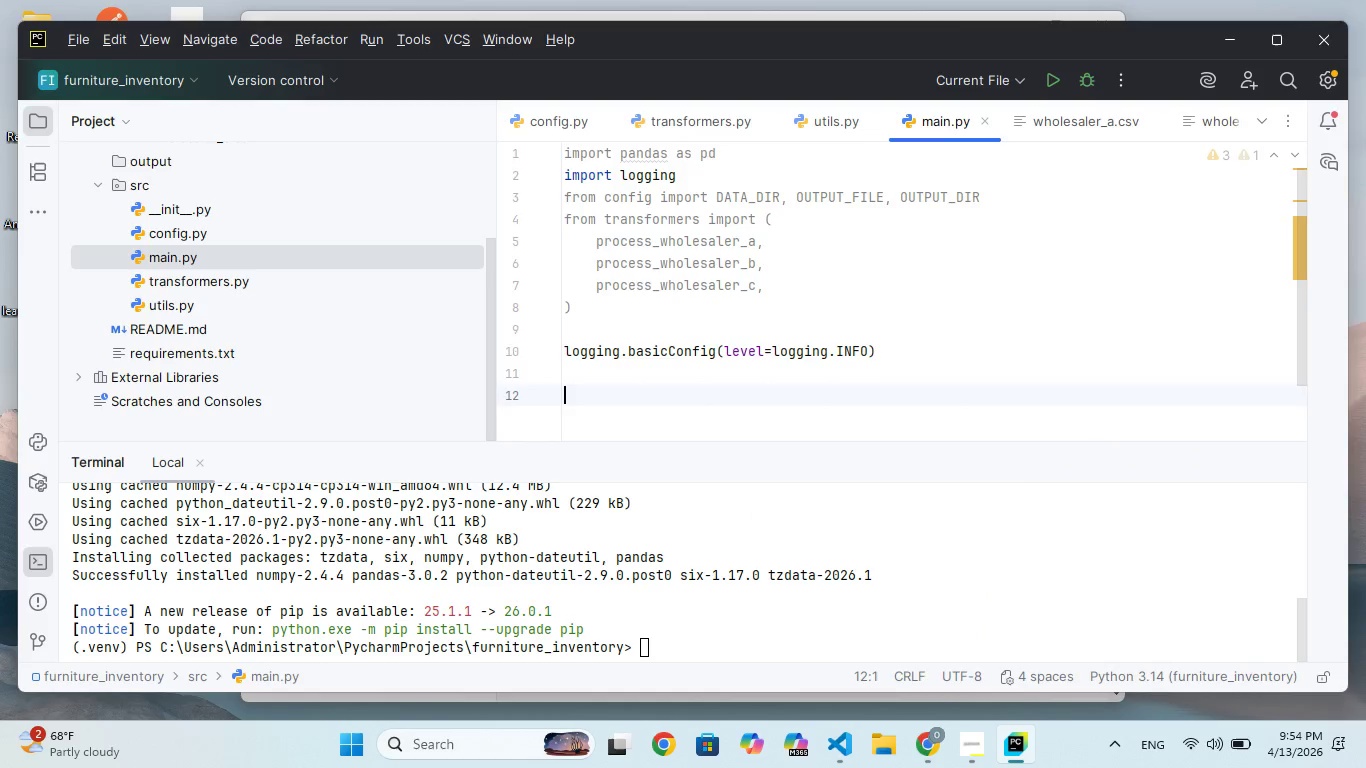 
key(Enter)
 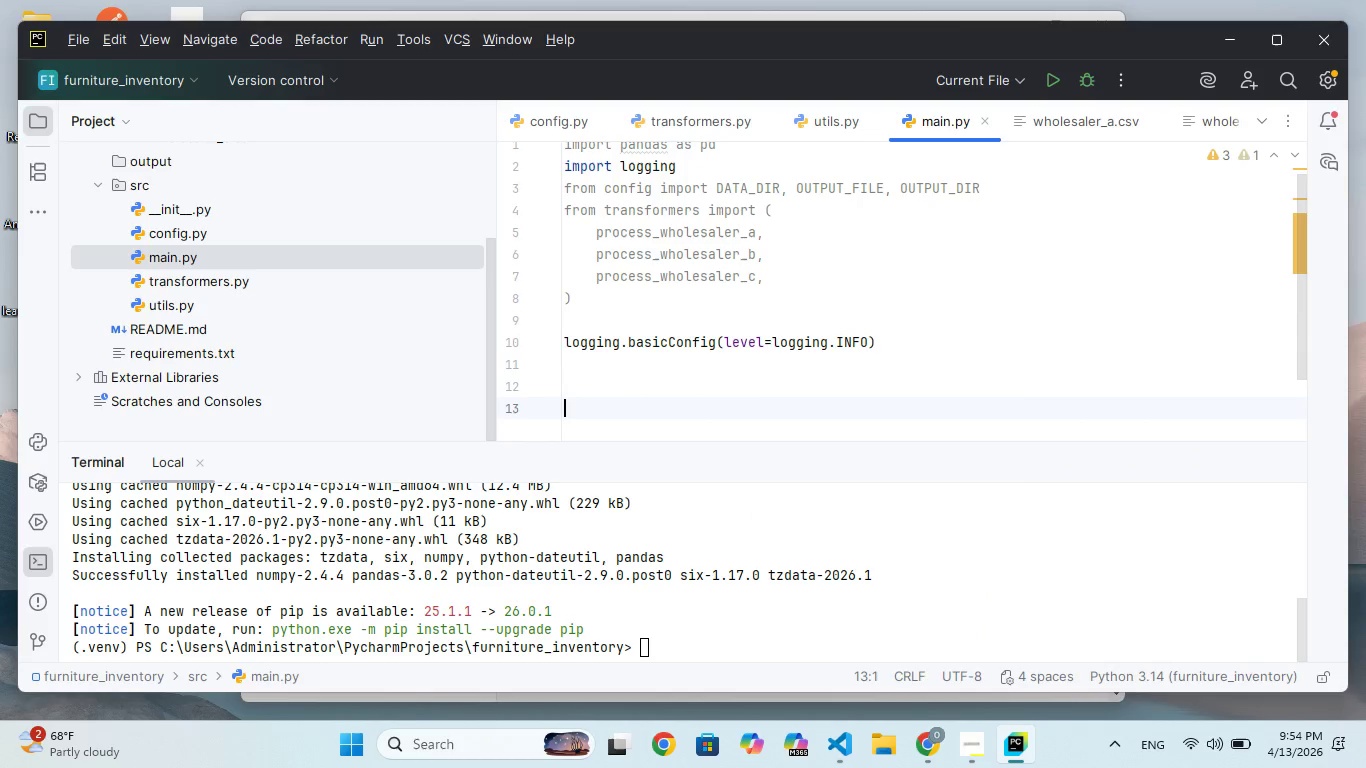 
key(Backspace)
type(def validate_data(df)
 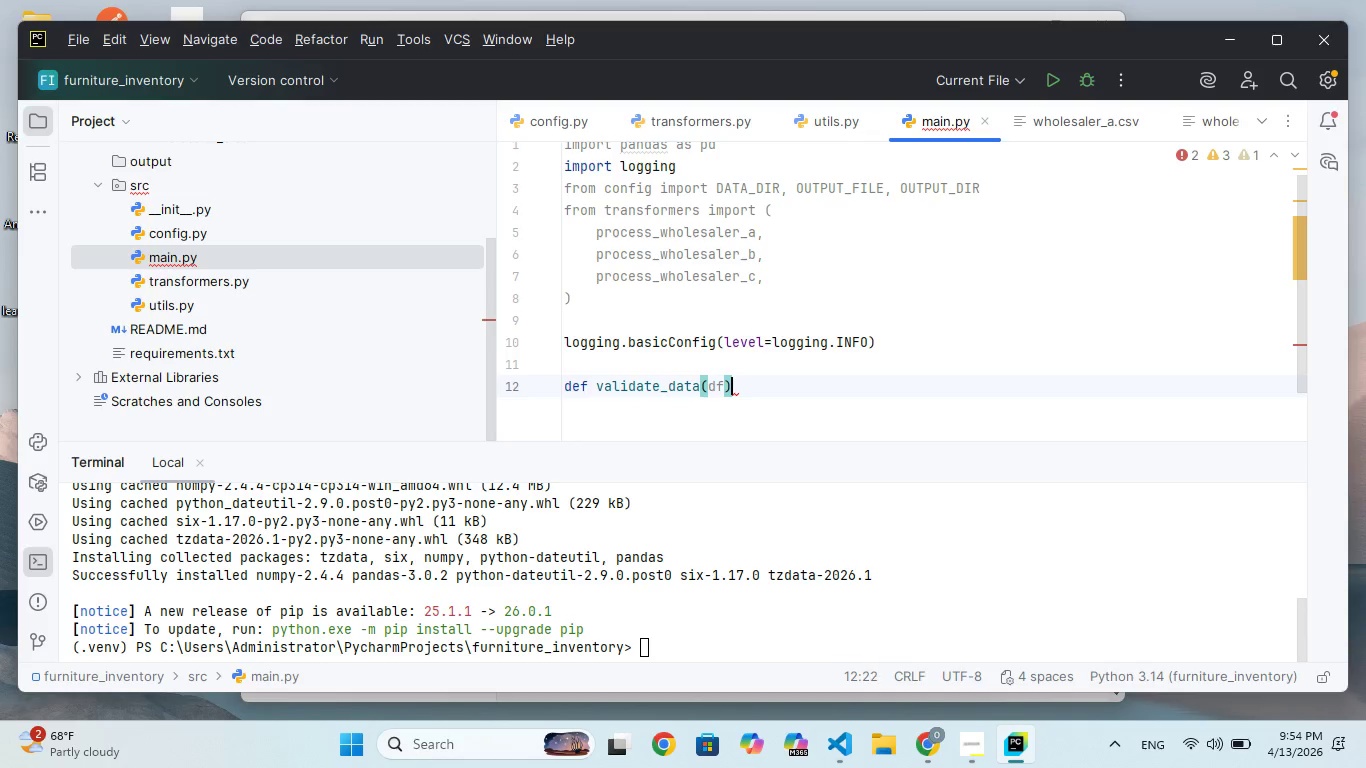 
 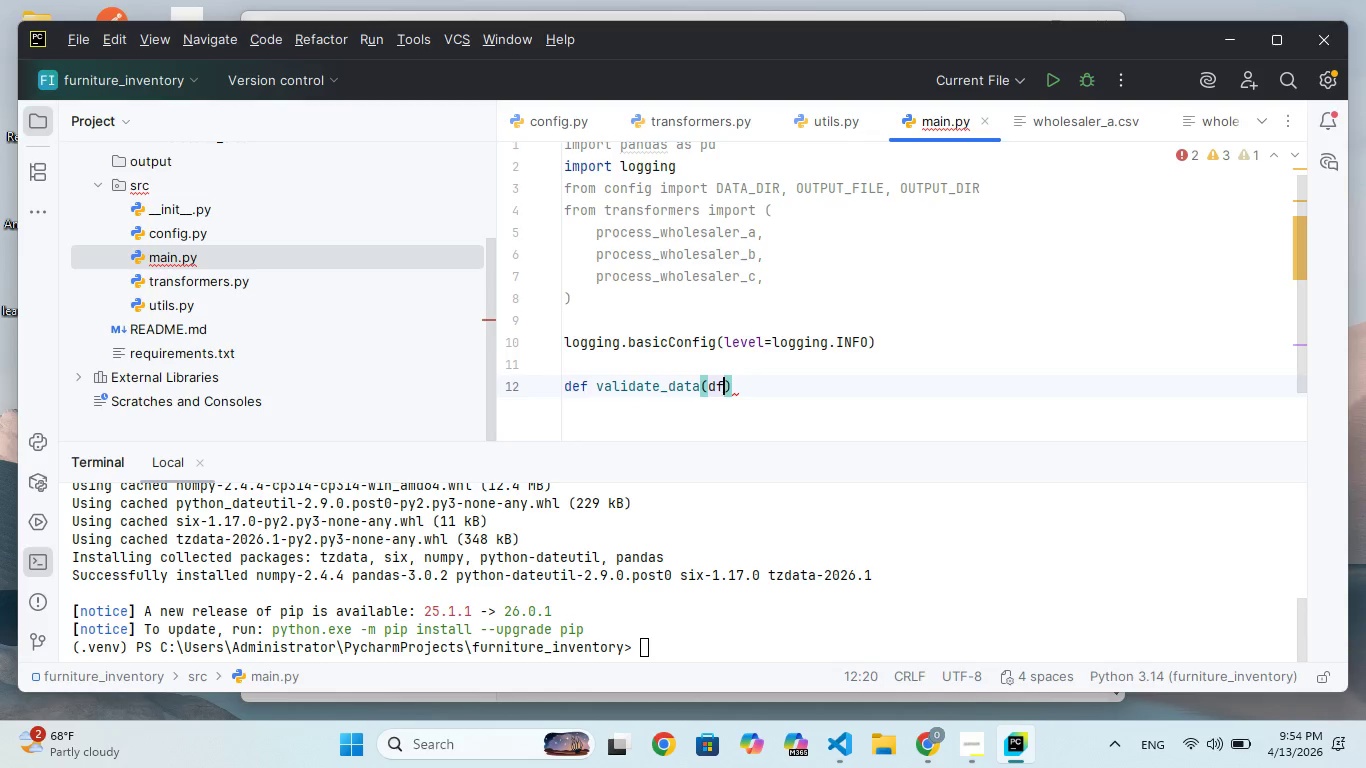 
key(ArrowRight)
 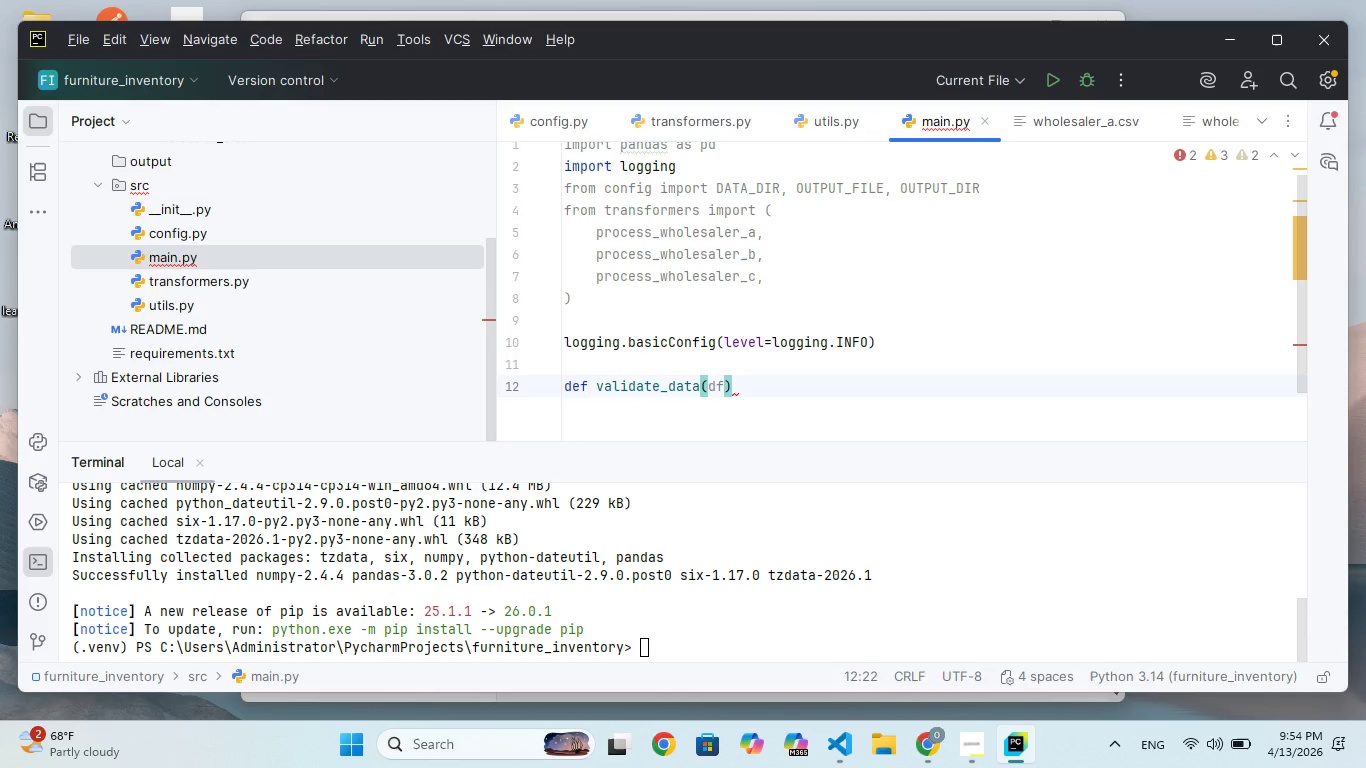 
key(Shift+ShiftRight)
 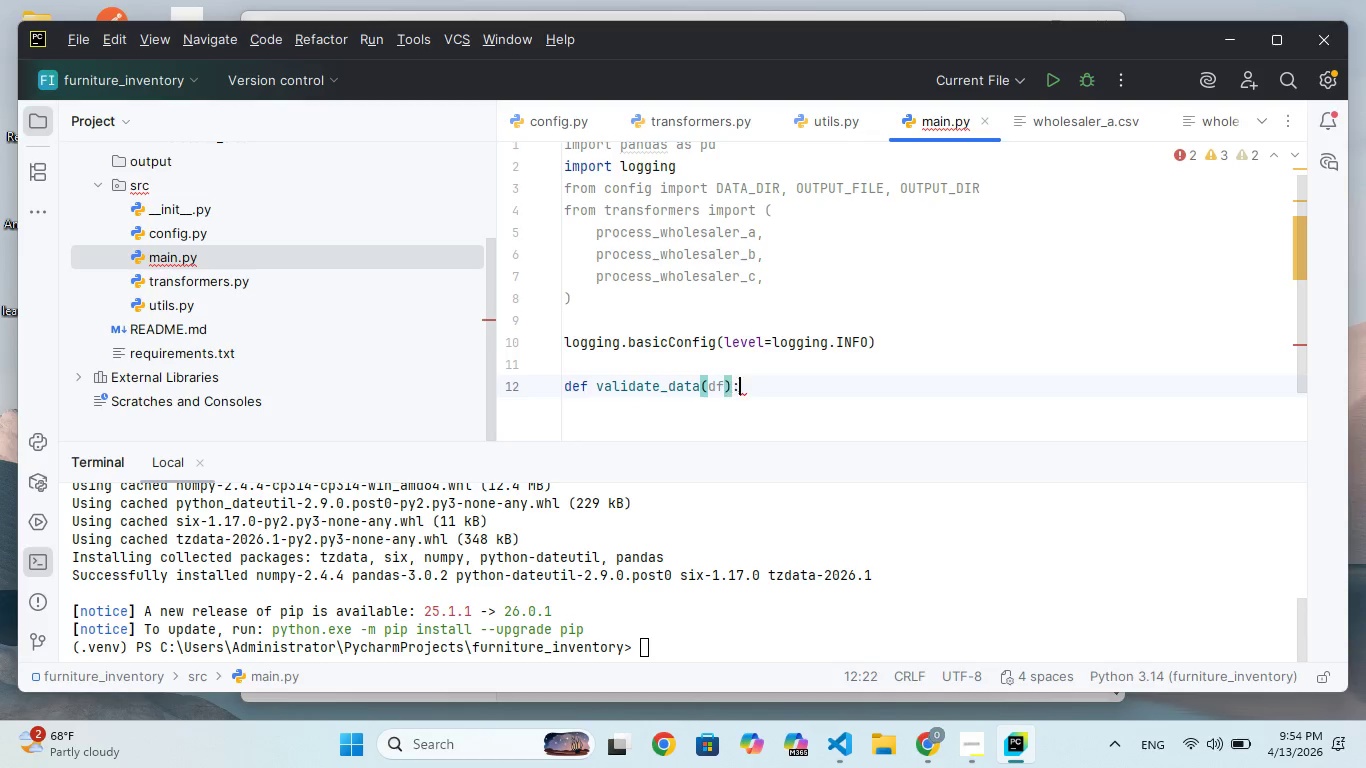 
key(Shift+Semicolon)
 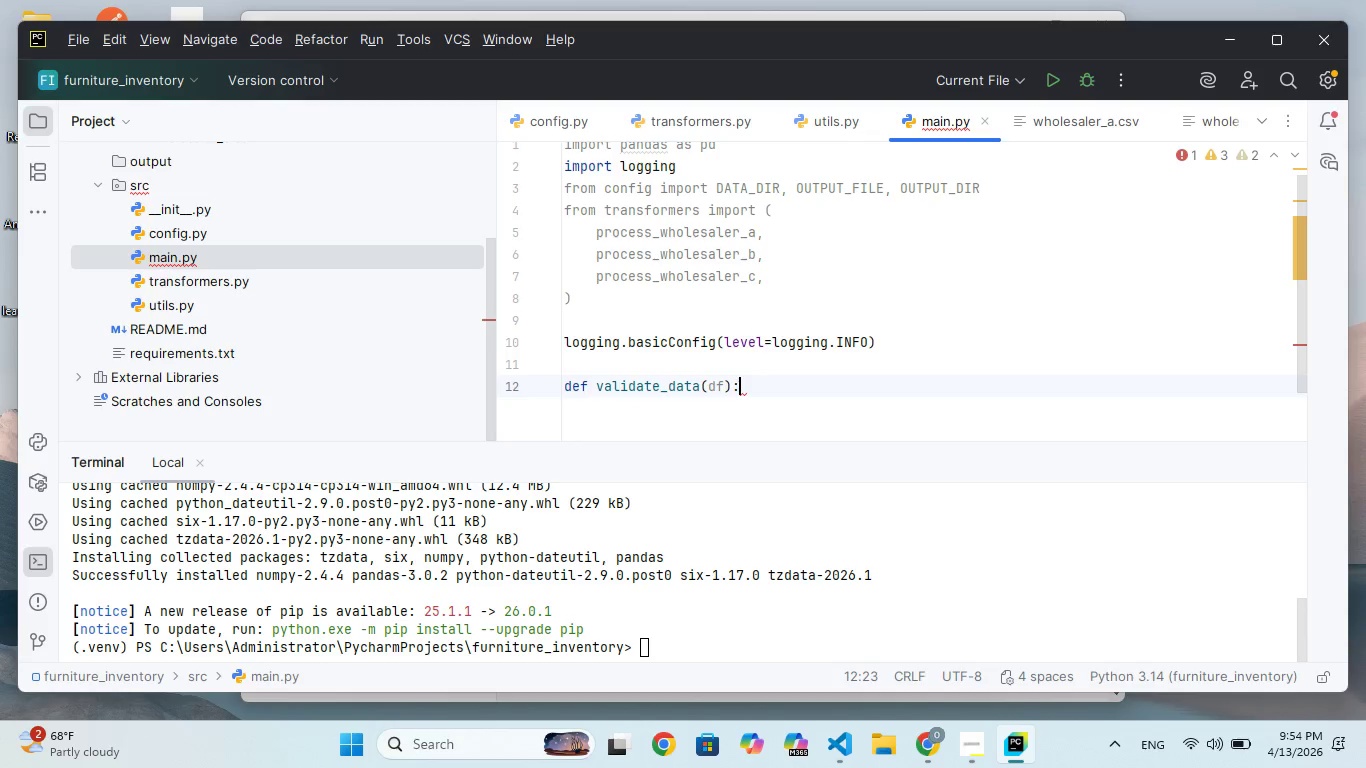 
key(Enter)
 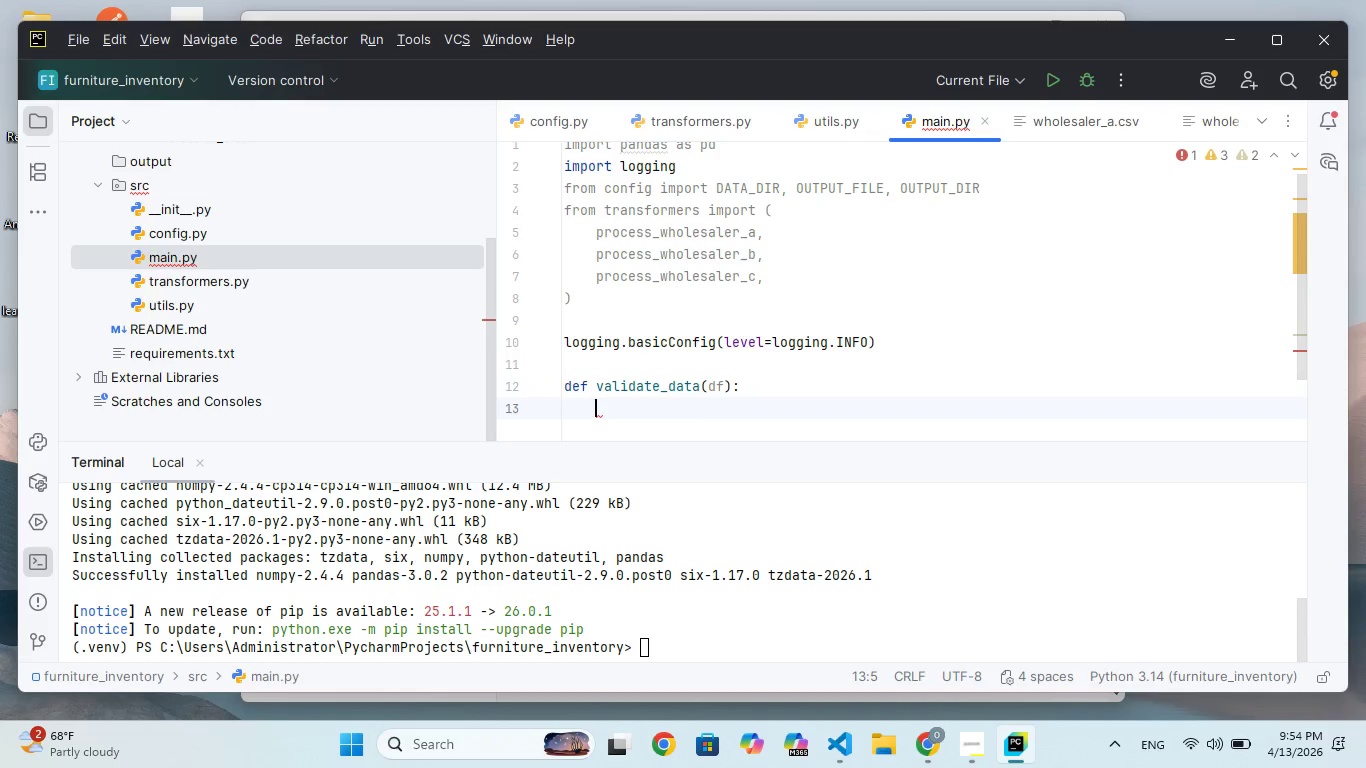 
key(Shift+Quote)
 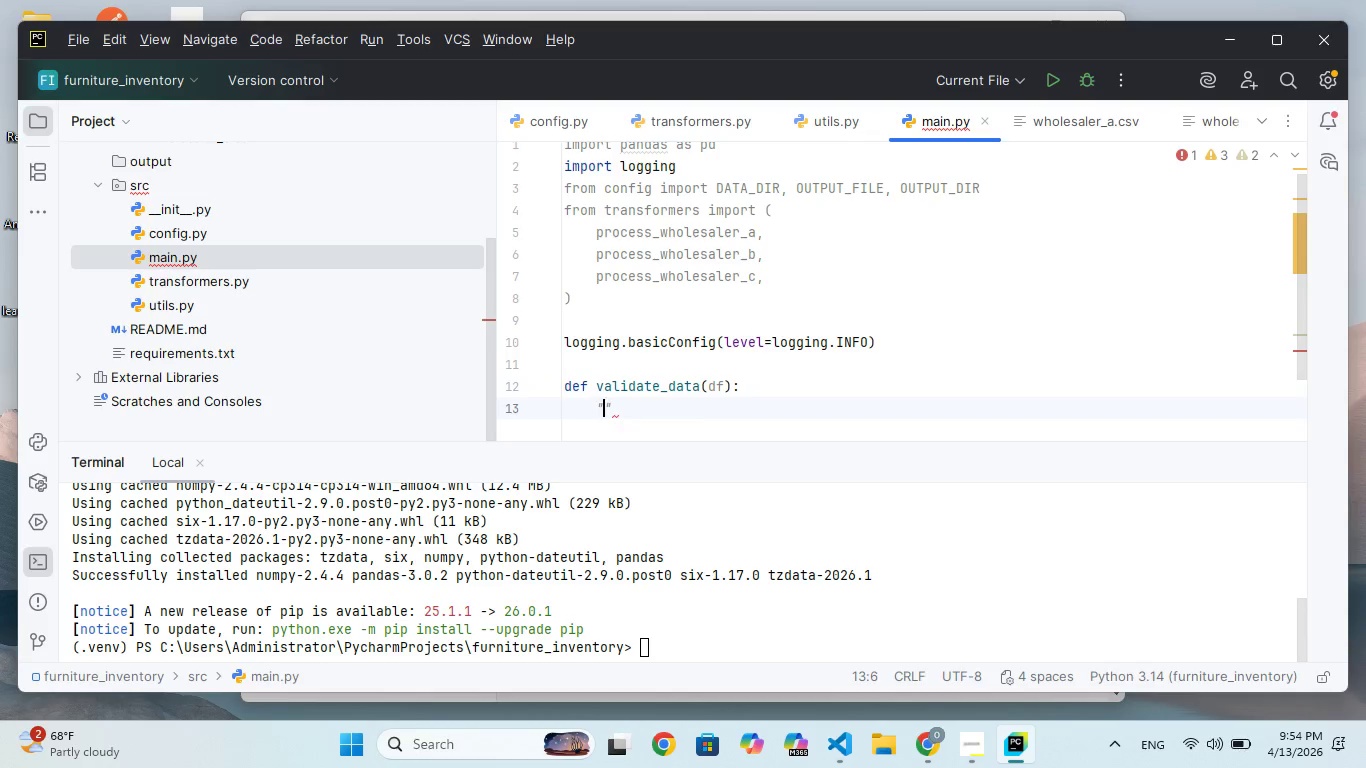 
key(Shift+Quote)
 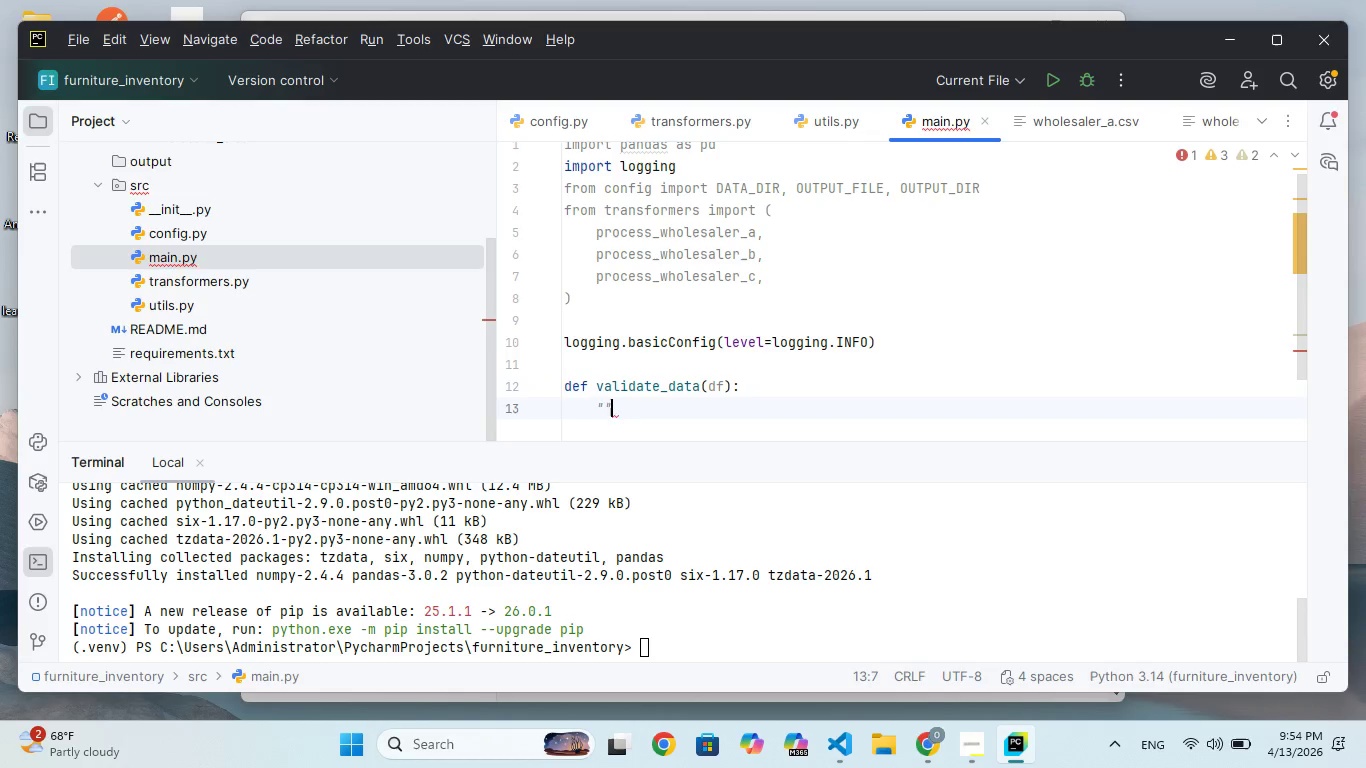 
key(Shift+Quote)
 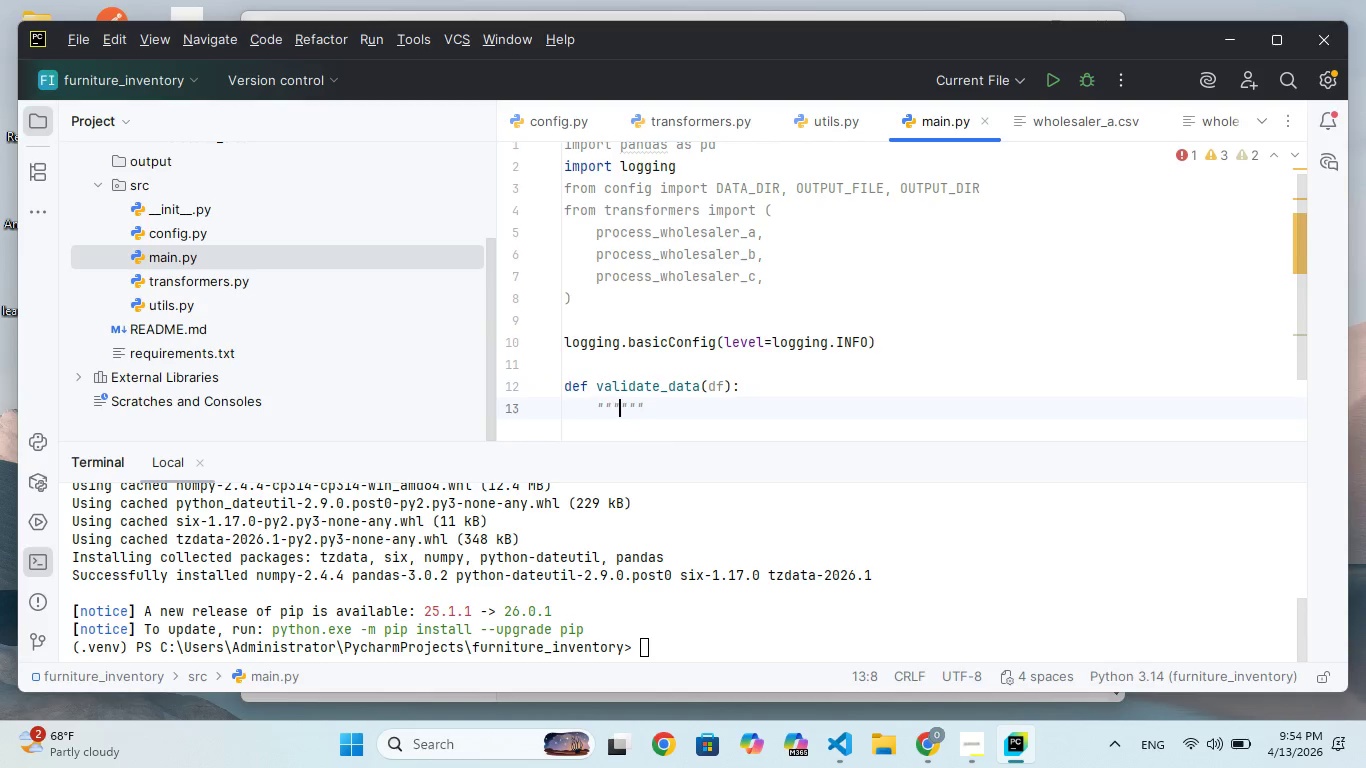 
key(Enter)
 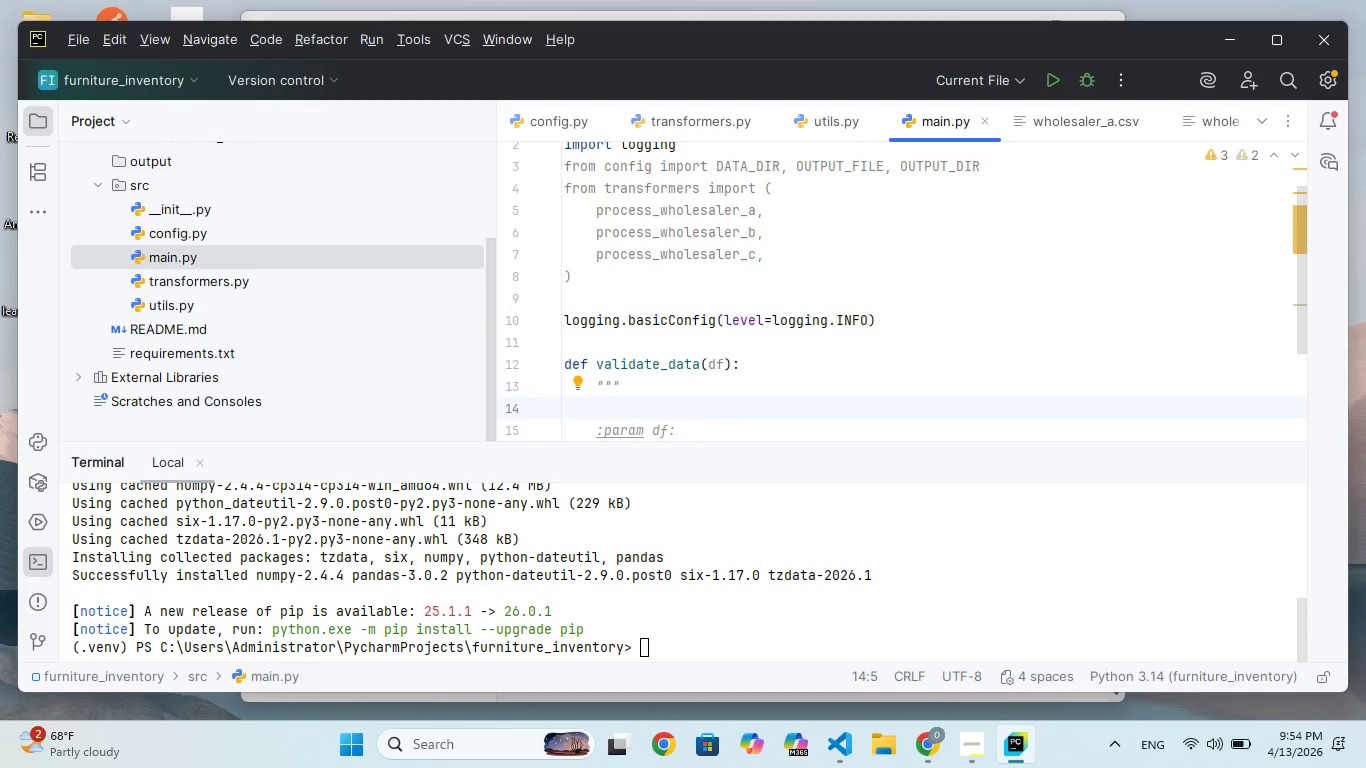 
type(Drop ros where SU or price)
 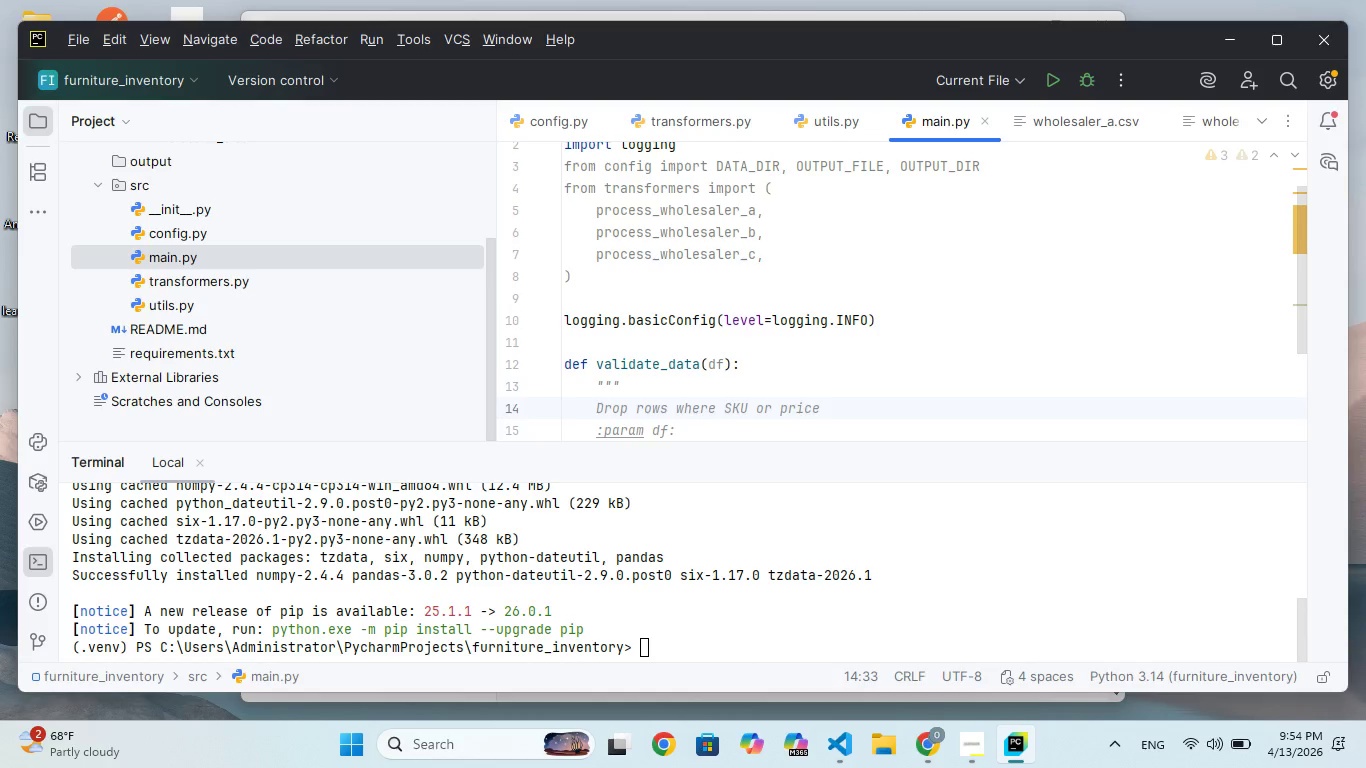 
hold_key(key=K, duration=0.31)
 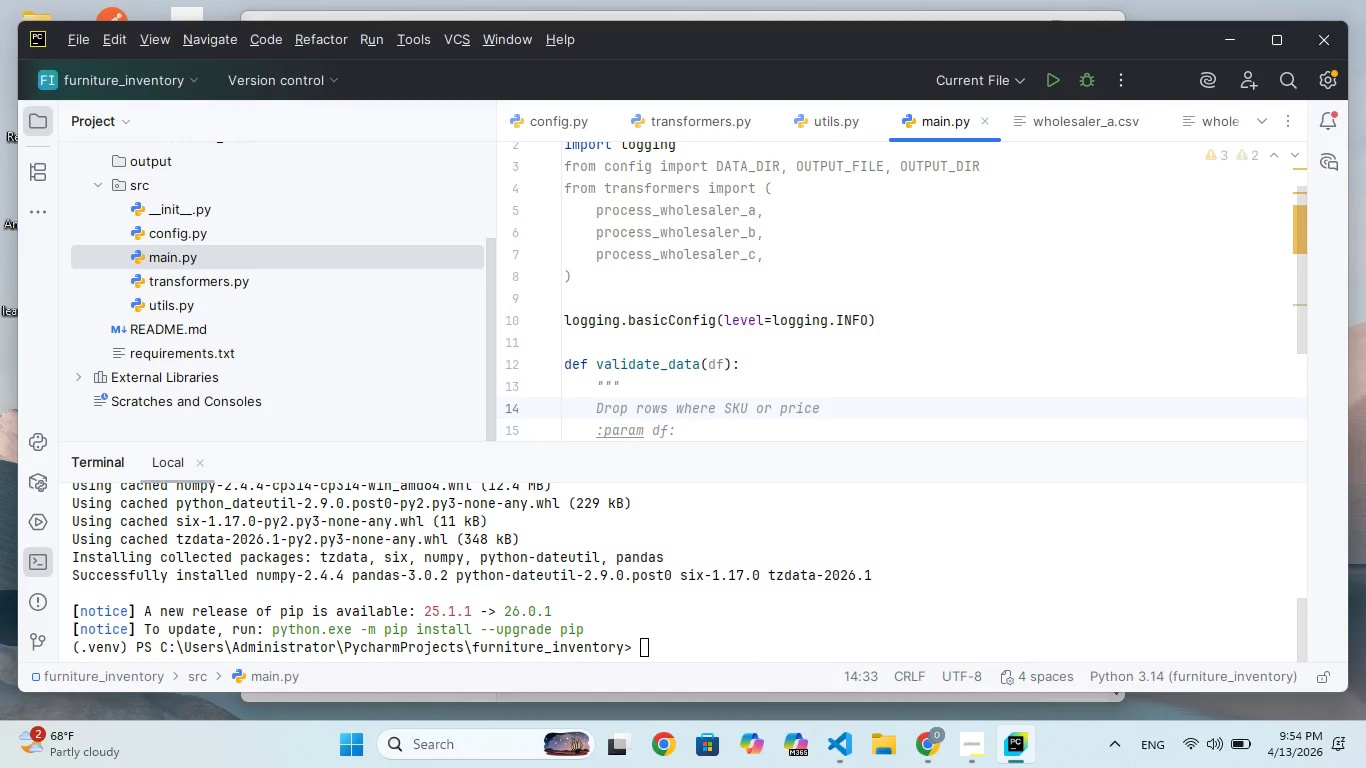 
key(ArrowLeft)
 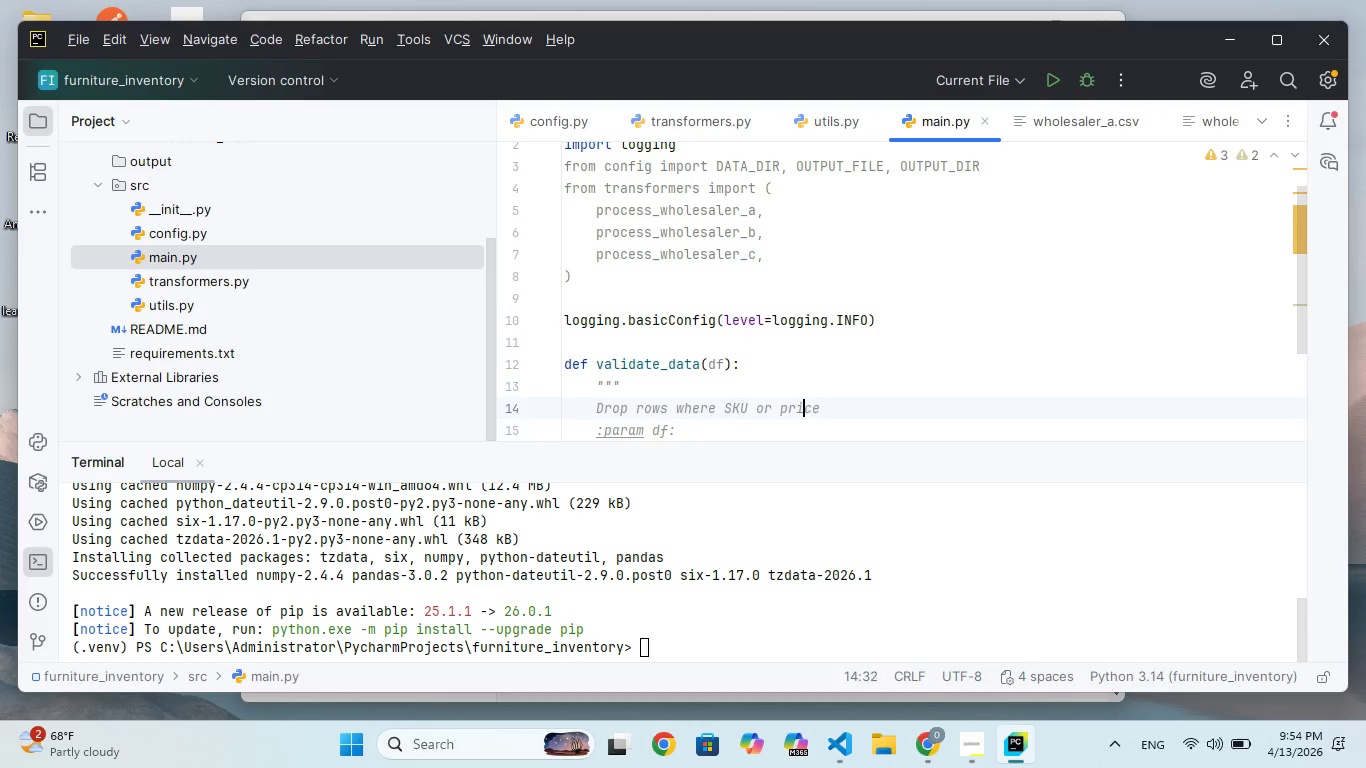 
key(ArrowLeft)
 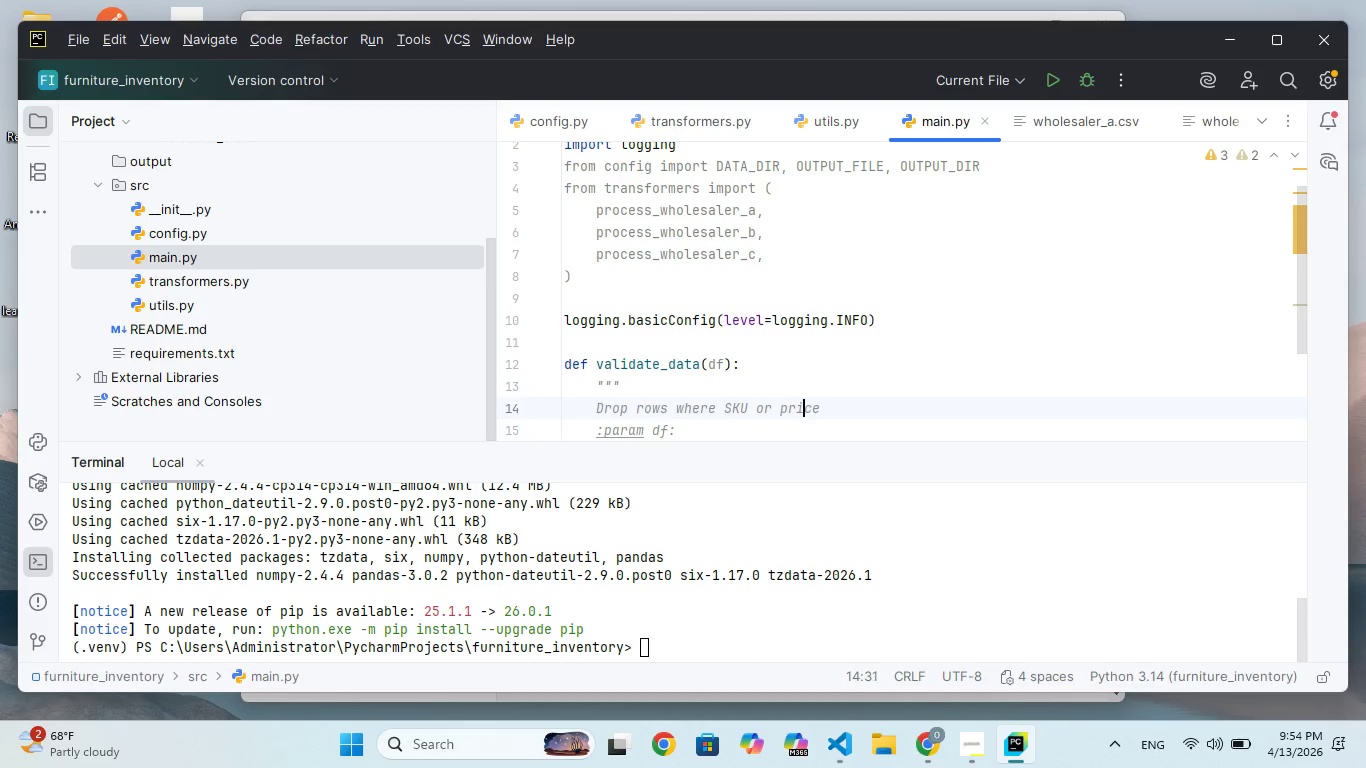 
key(ArrowLeft)
 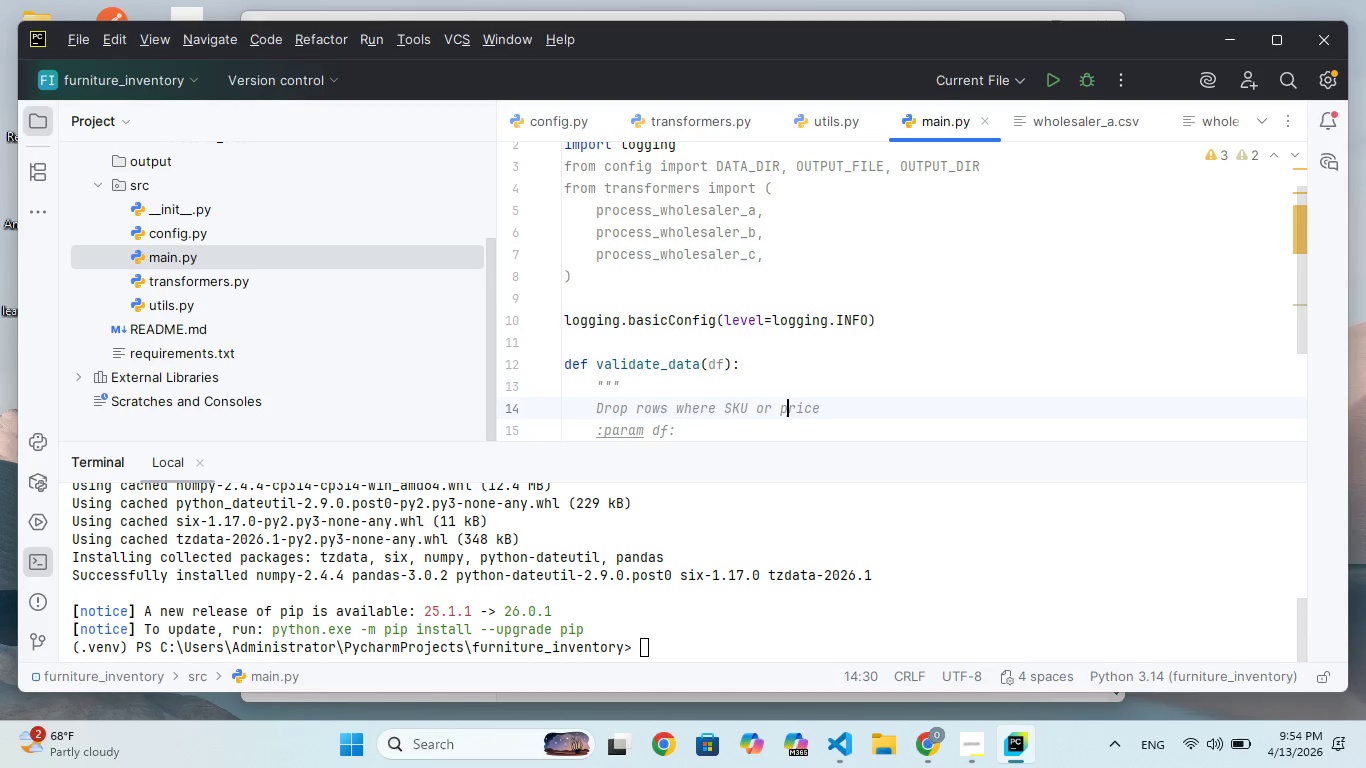 
key(ArrowLeft)
 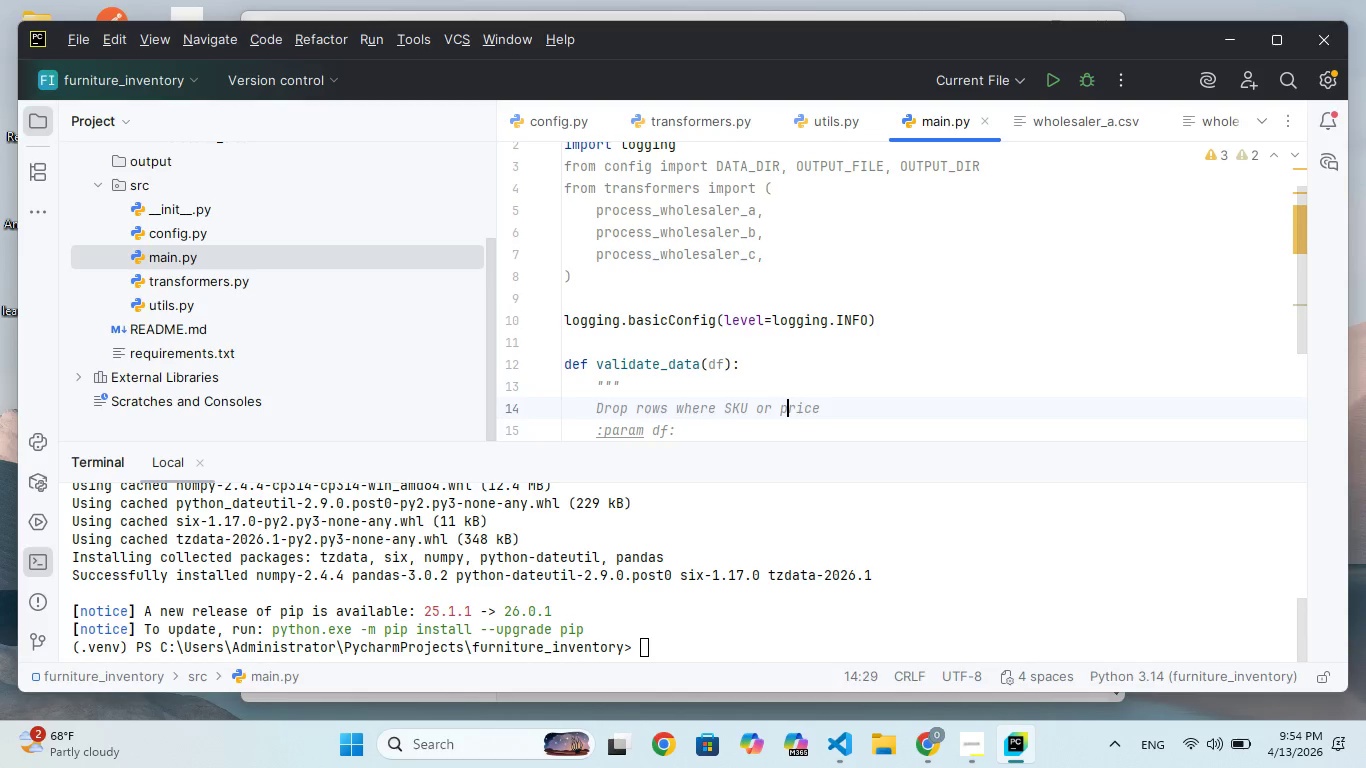 
key(Backspace)
 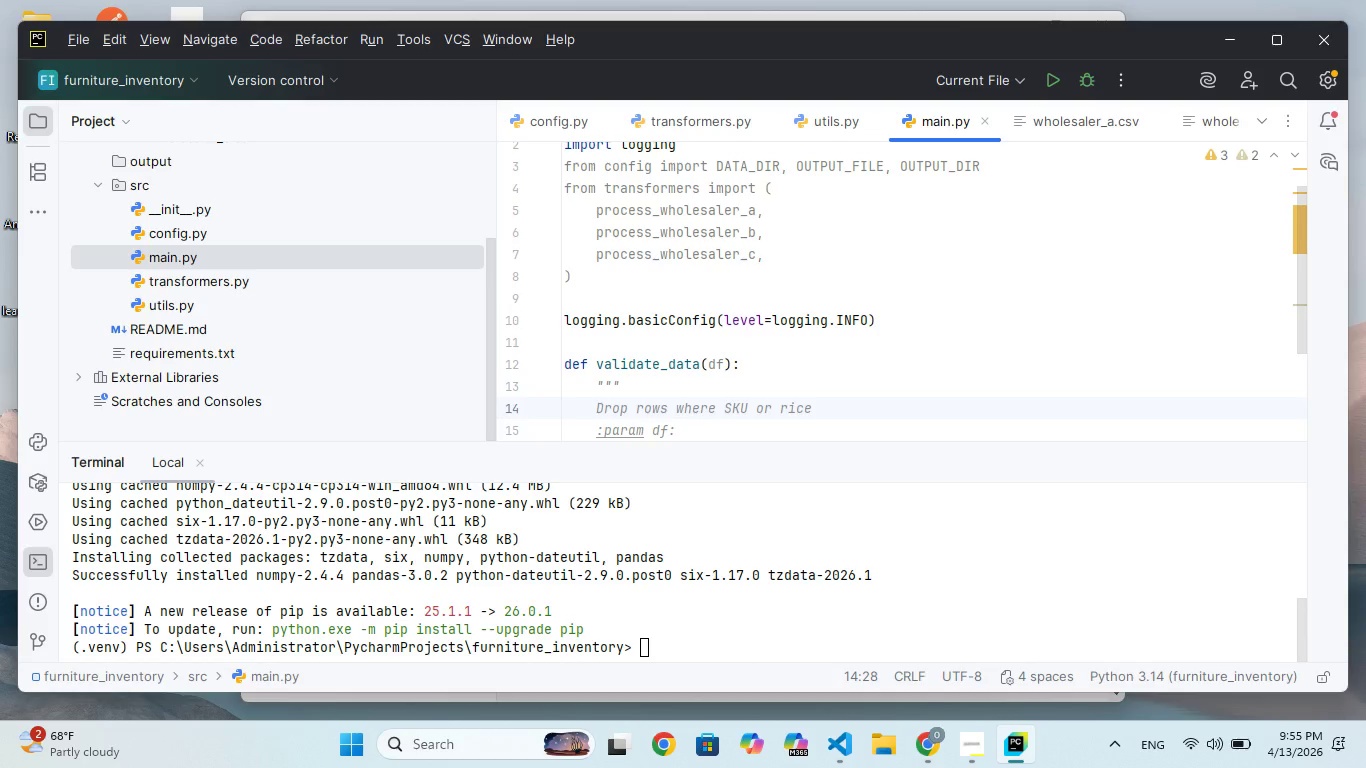 
key(CapsLock)
 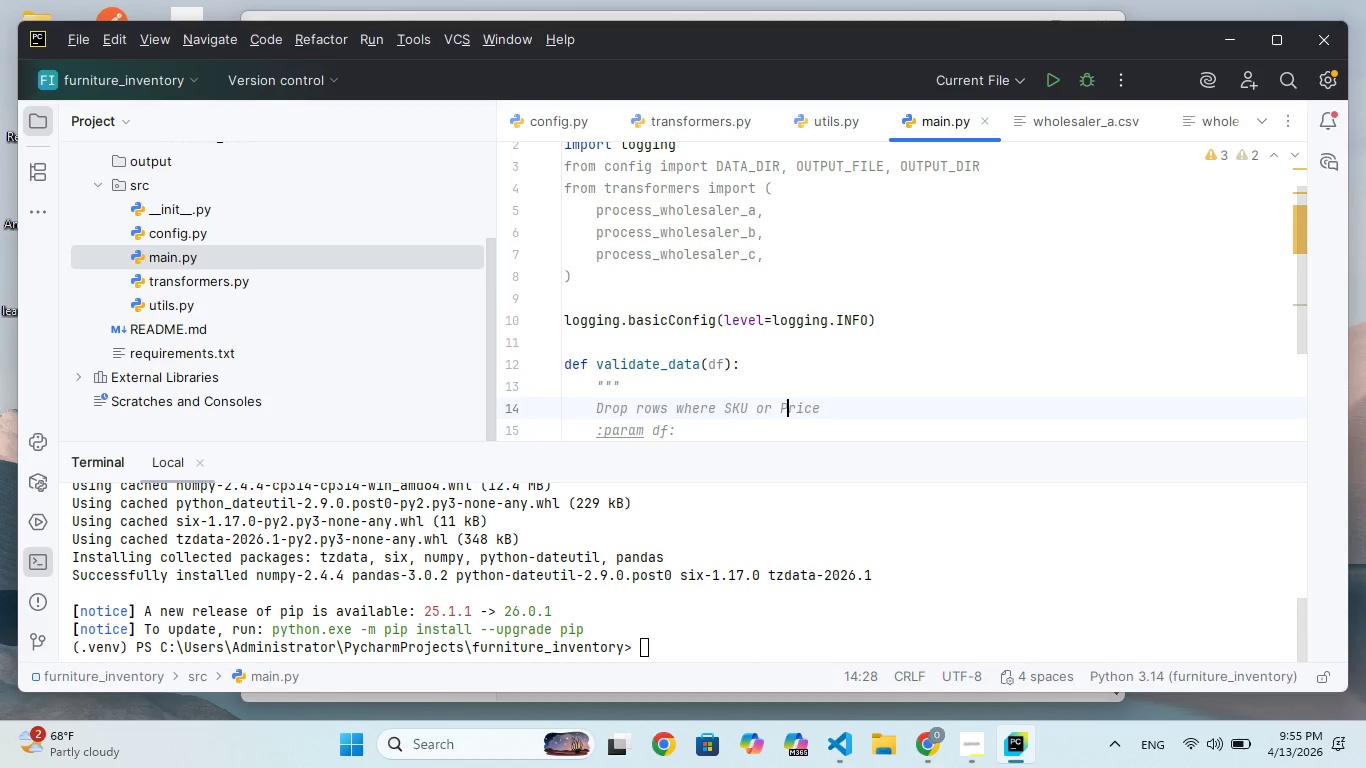 
key(P)
 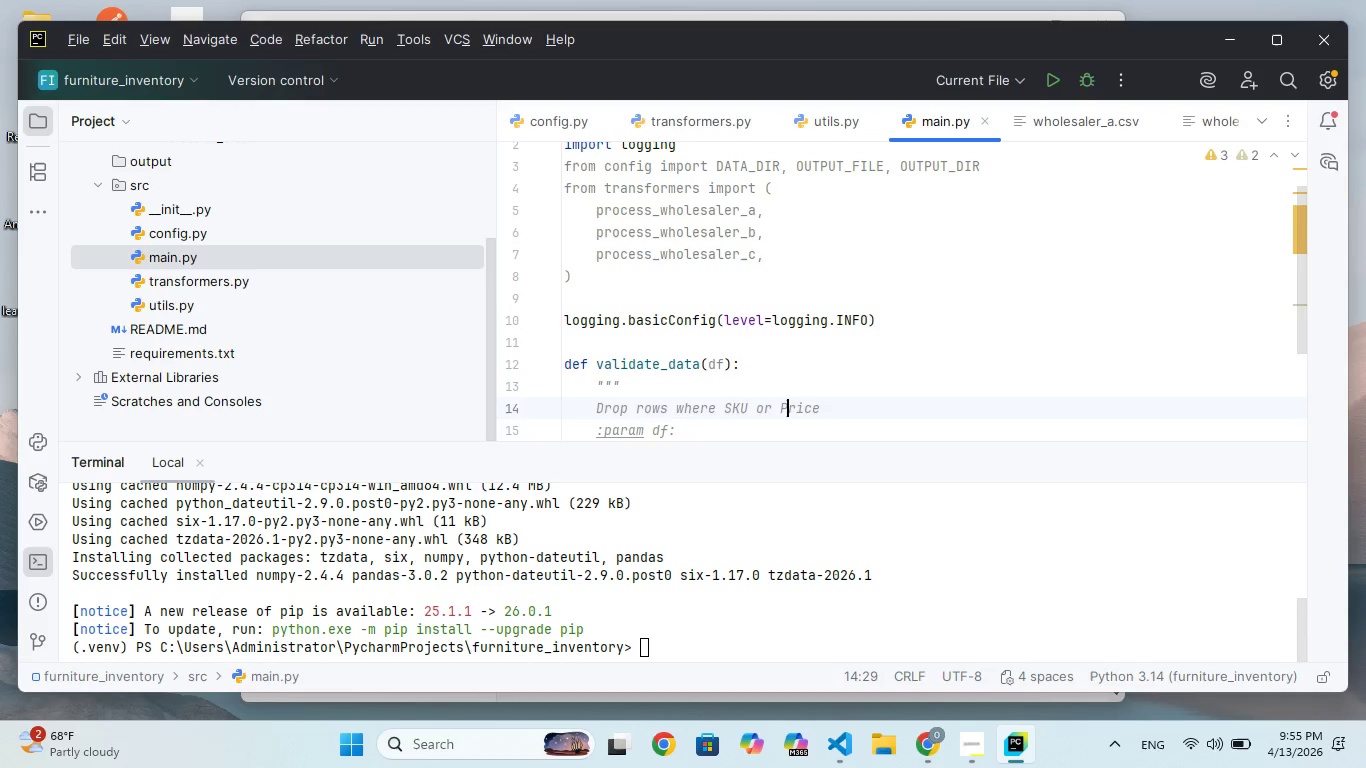 
key(CapsLock)
 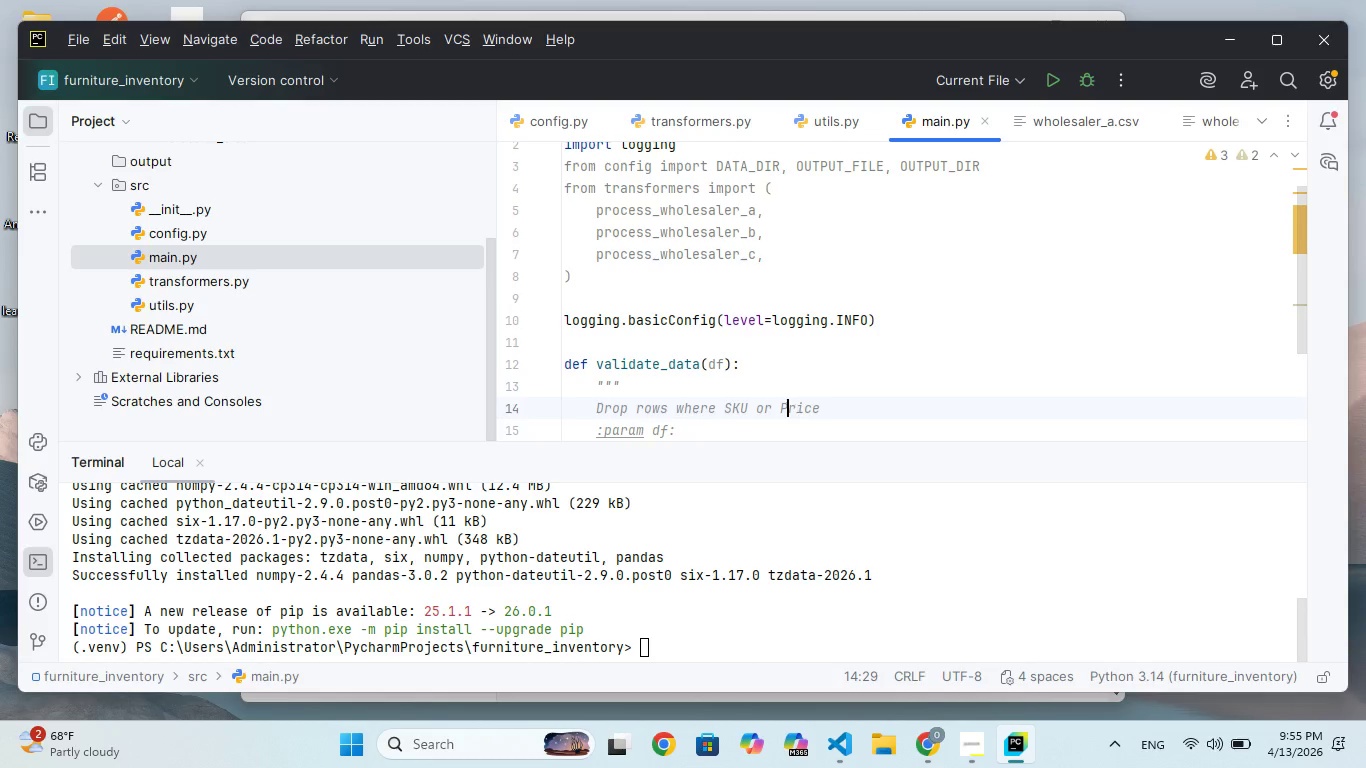 
hold_key(key=ArrowRight, duration=0.67)
 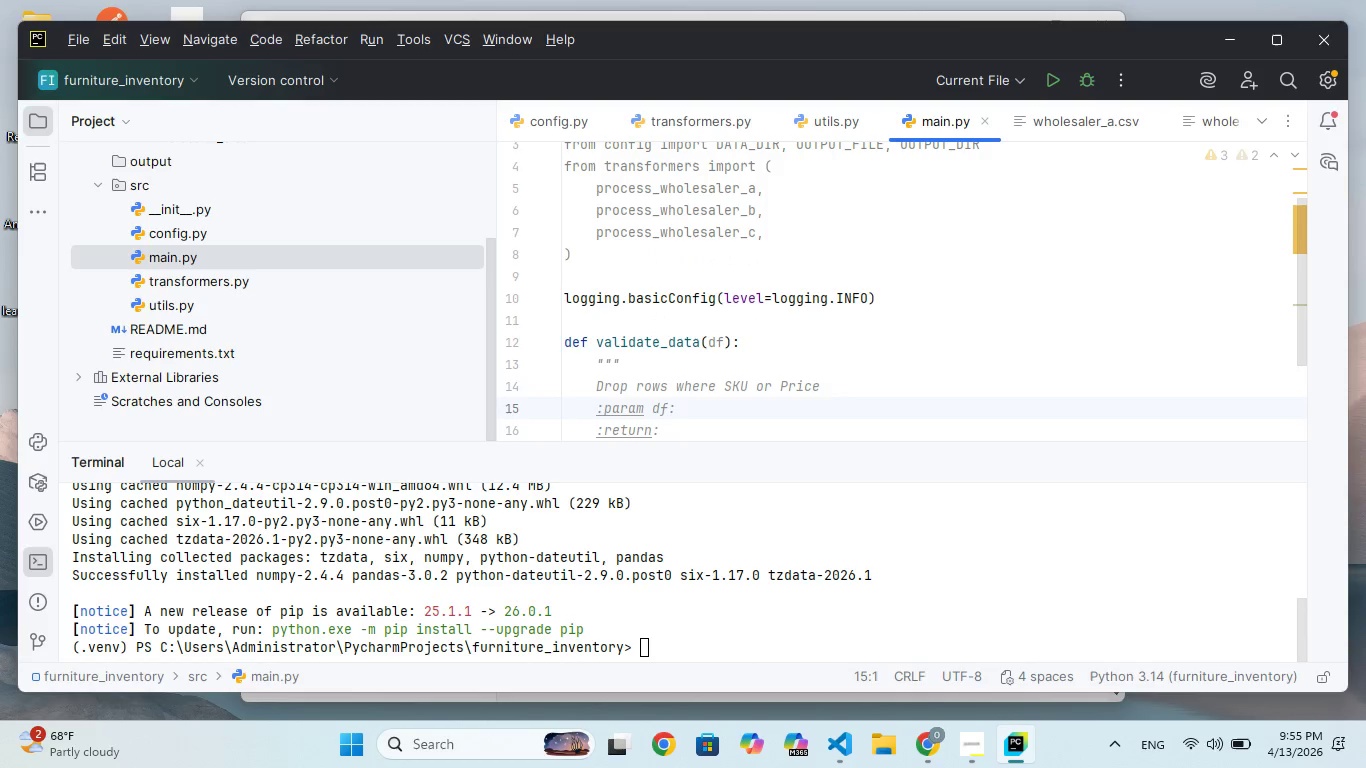 
key(ArrowLeft)
 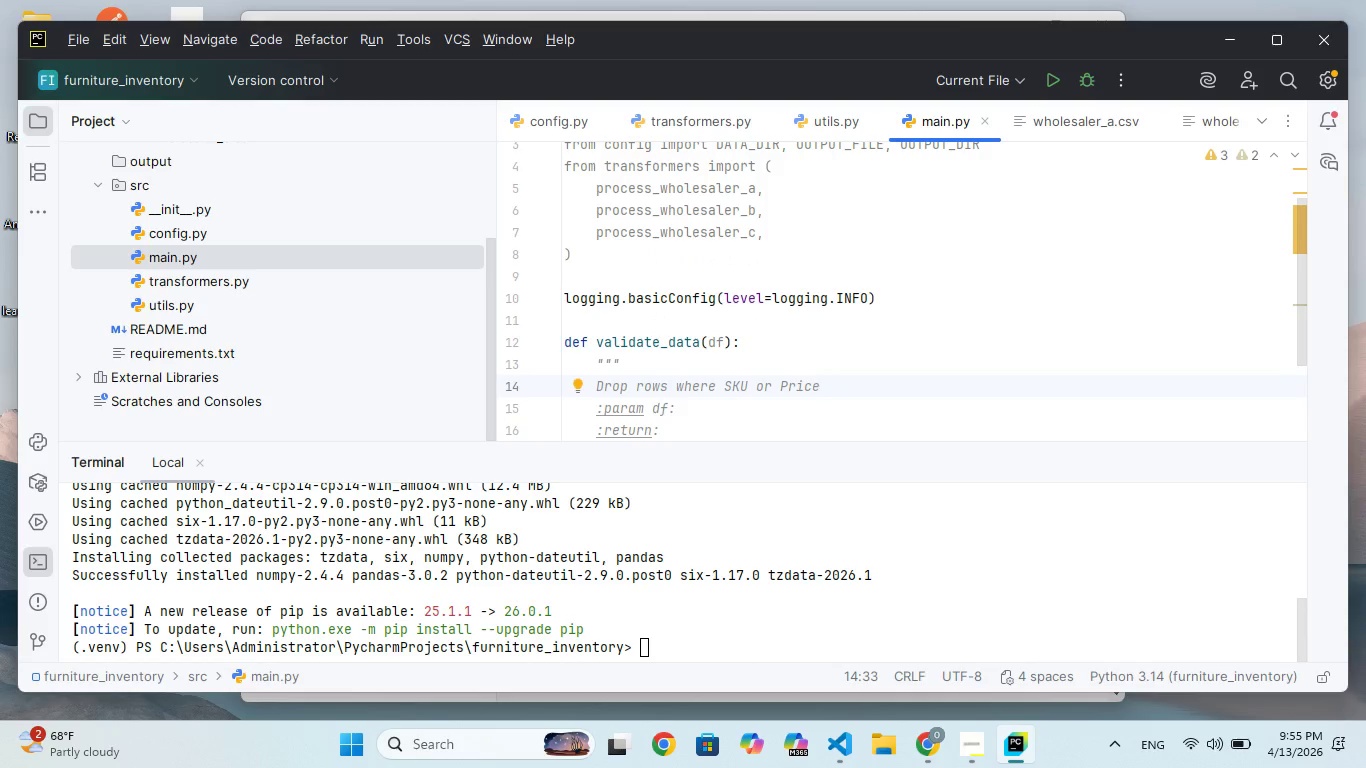 
type( is missing)
 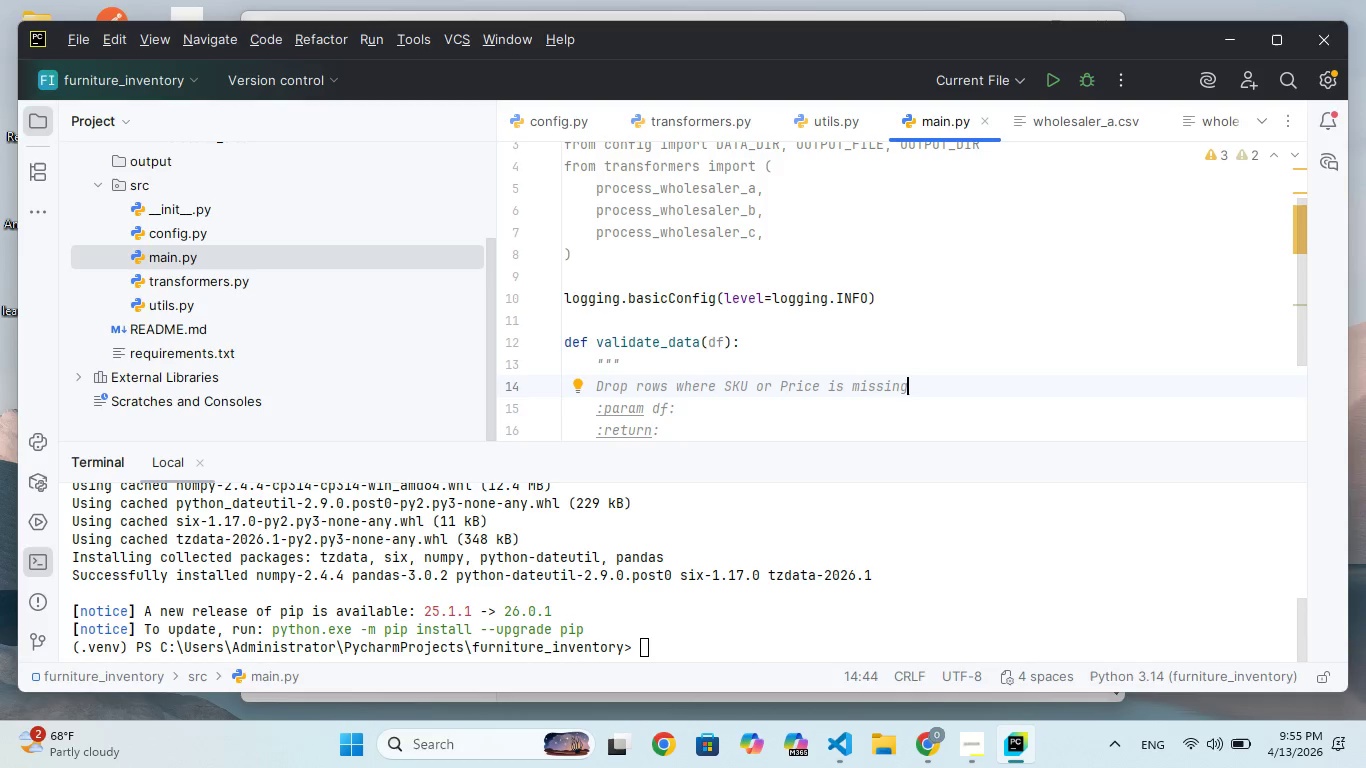 
key(ArrowDown)
 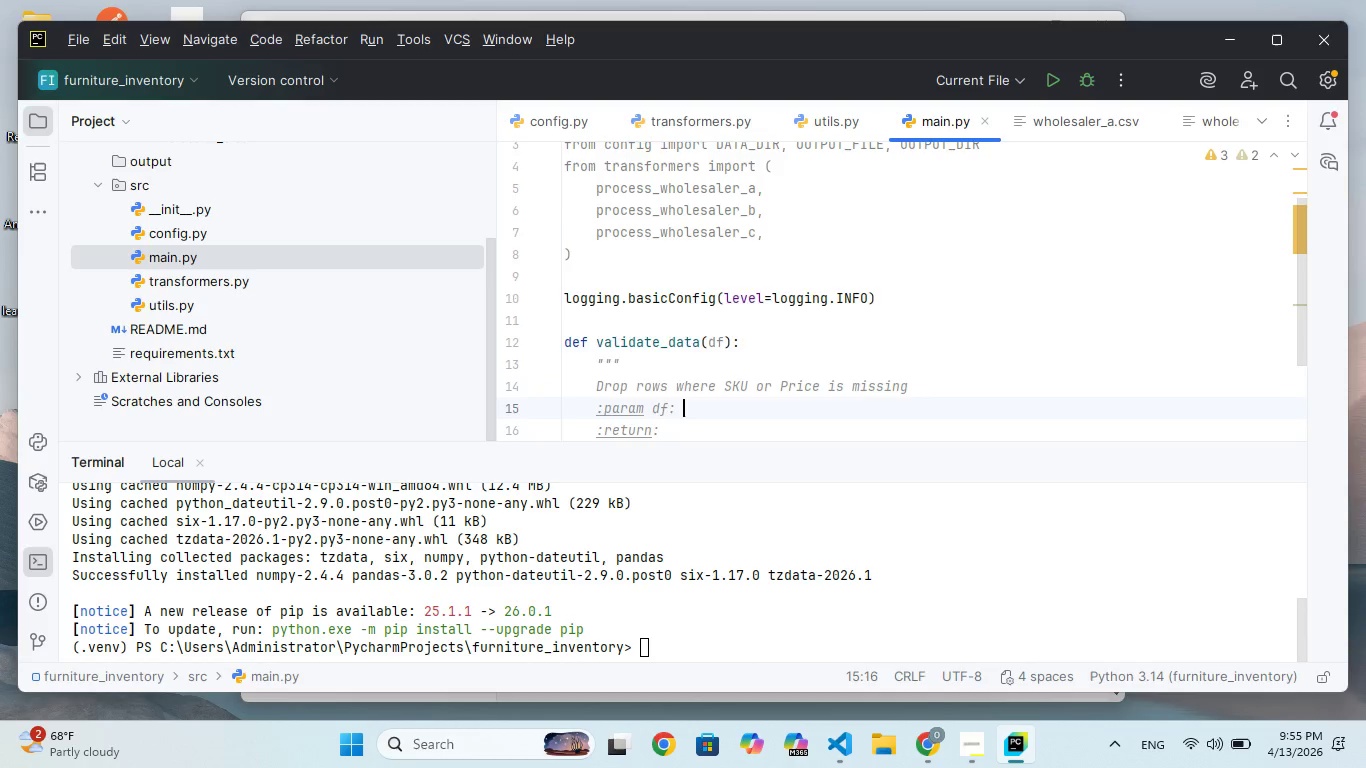 
key(ArrowDown)
 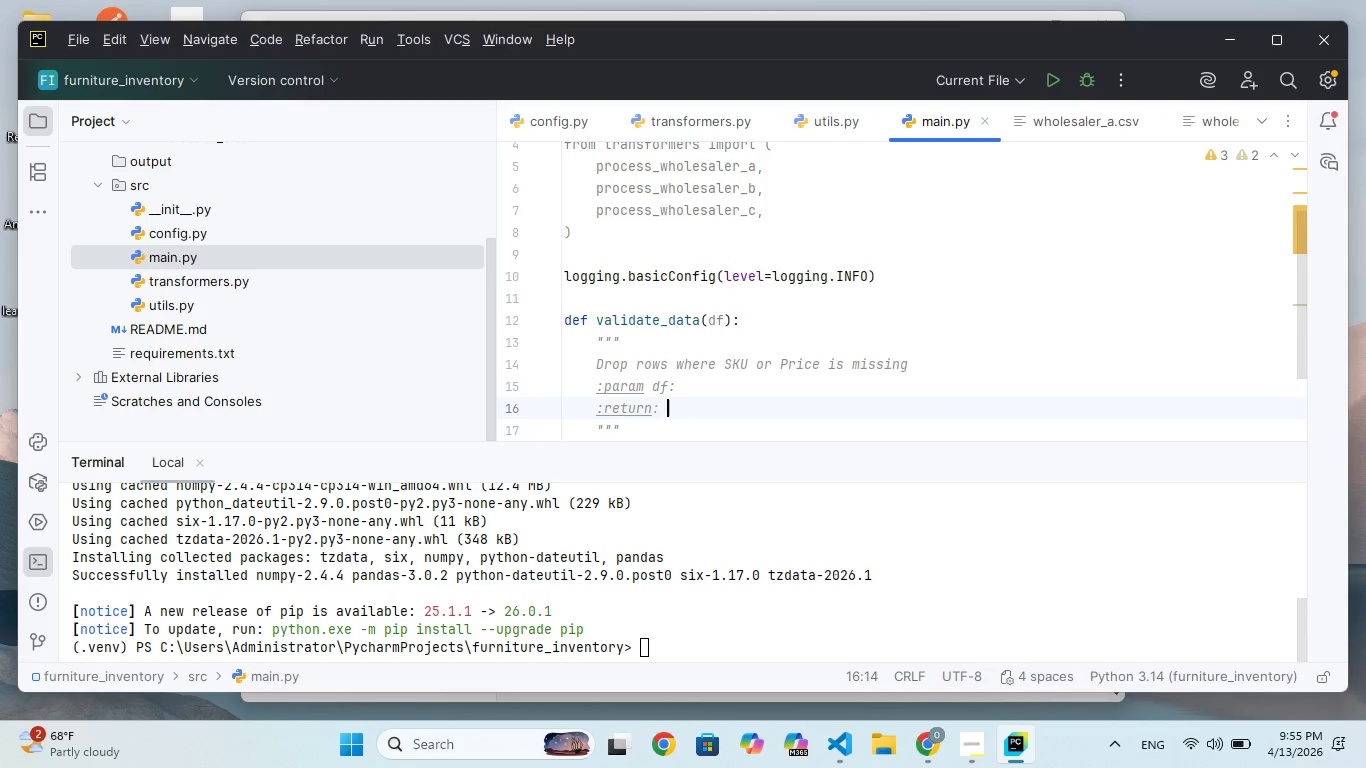 
key(Backspace)
 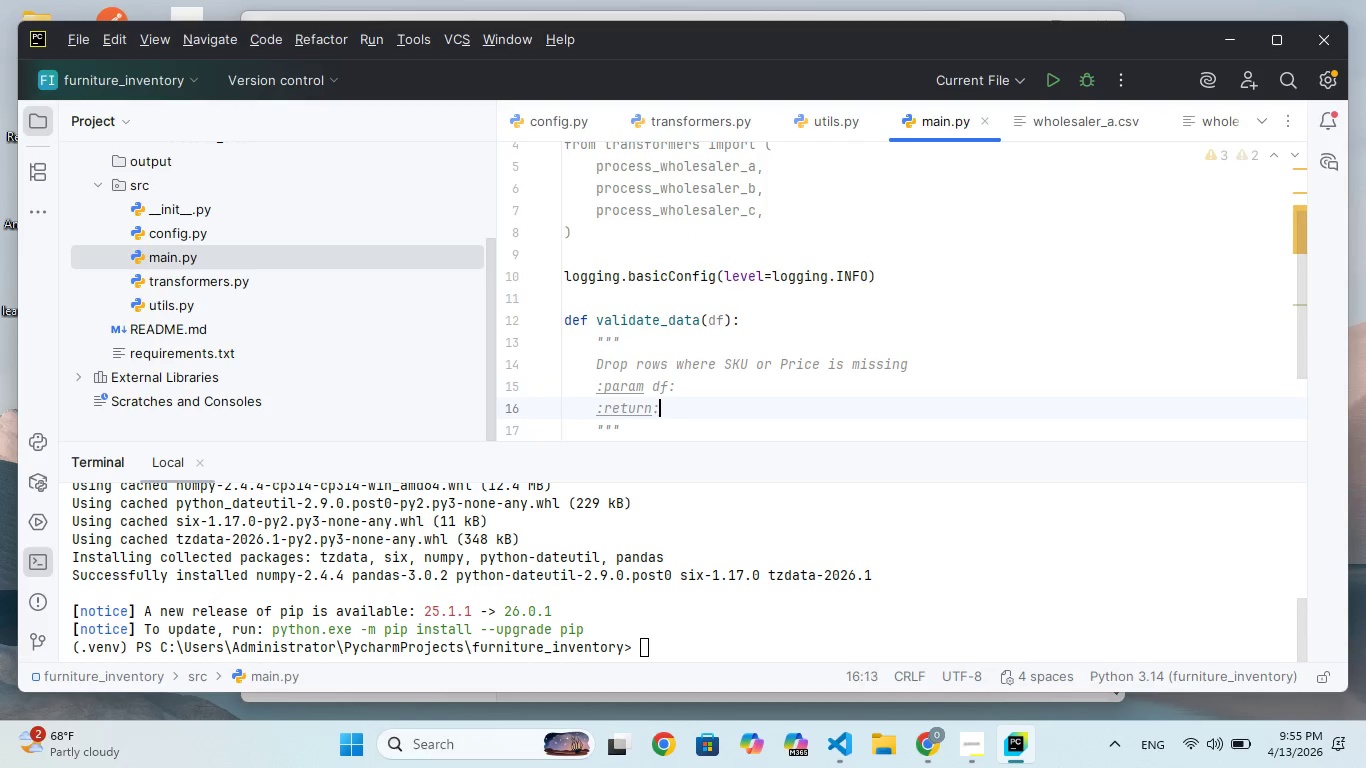 
key(Backspace)
 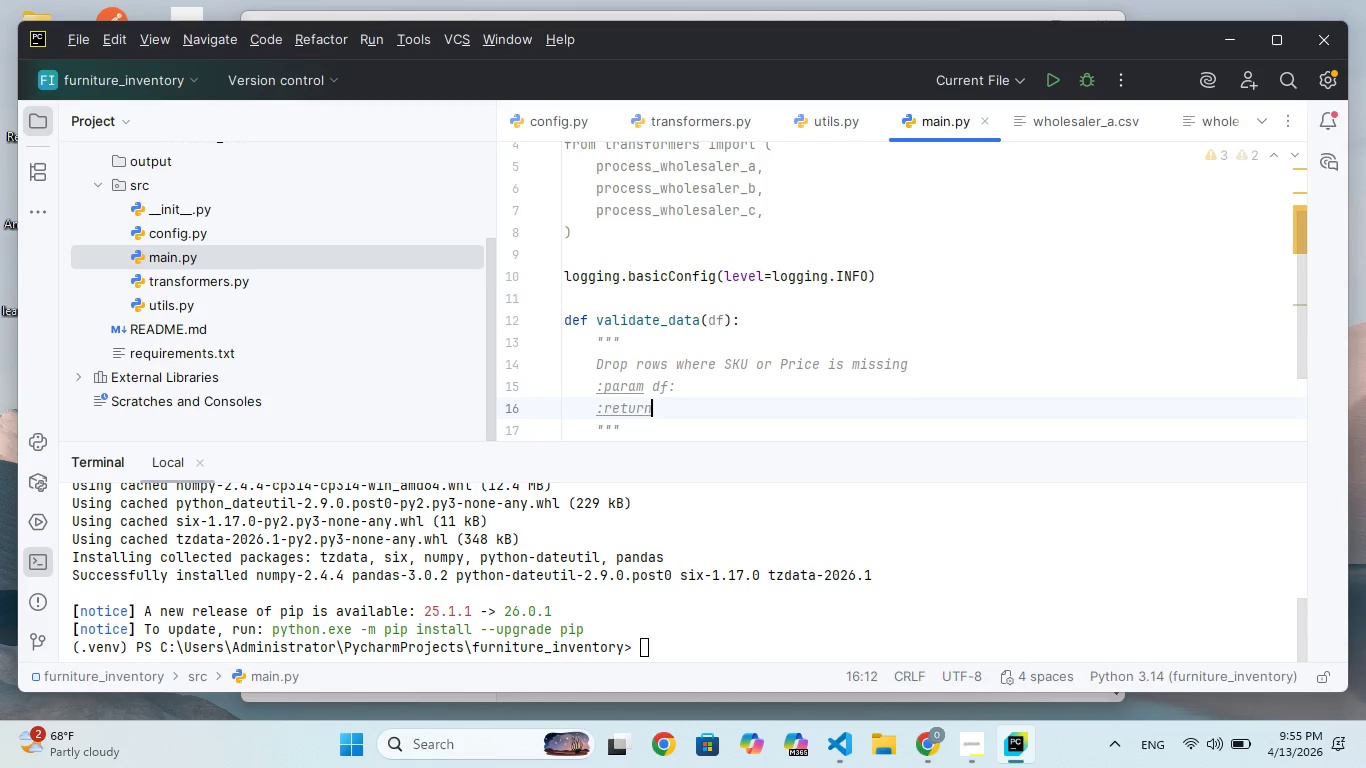 
key(Backspace)
 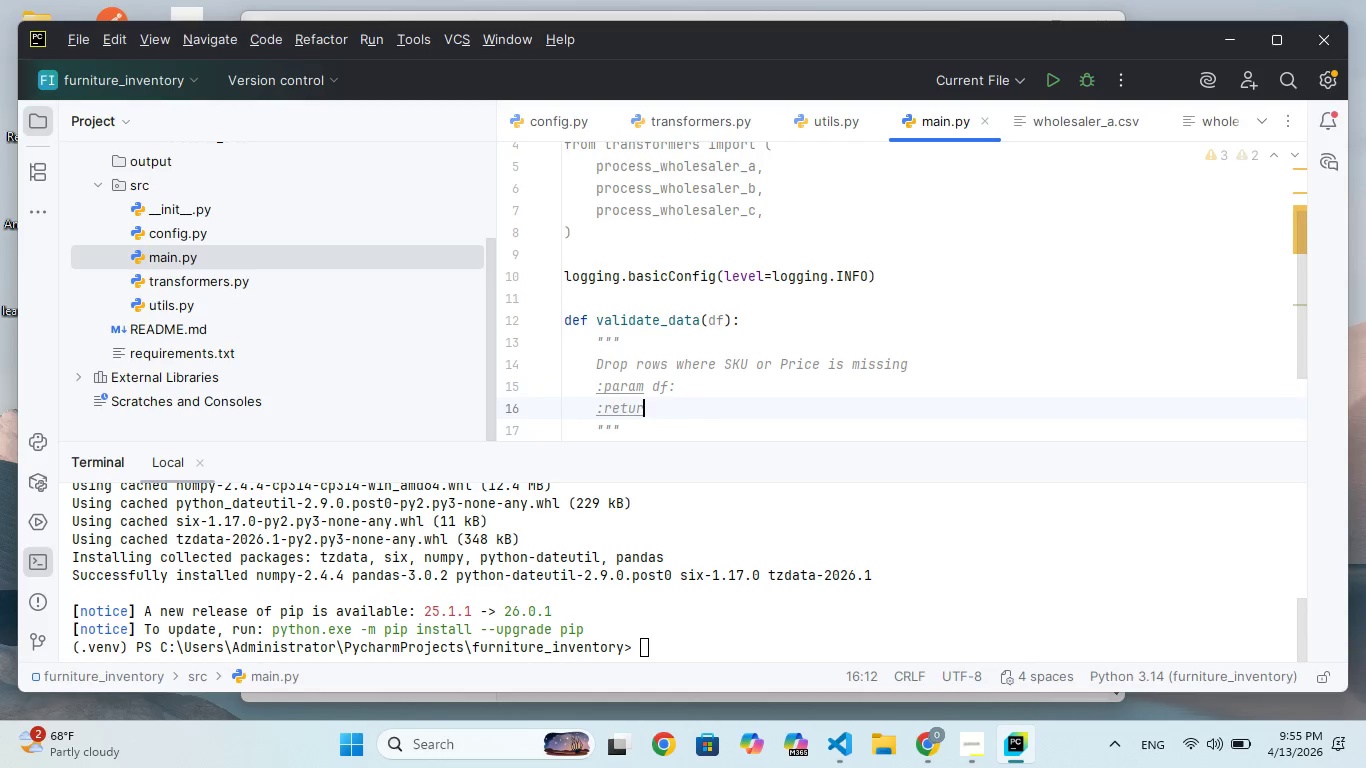 
key(Backspace)
 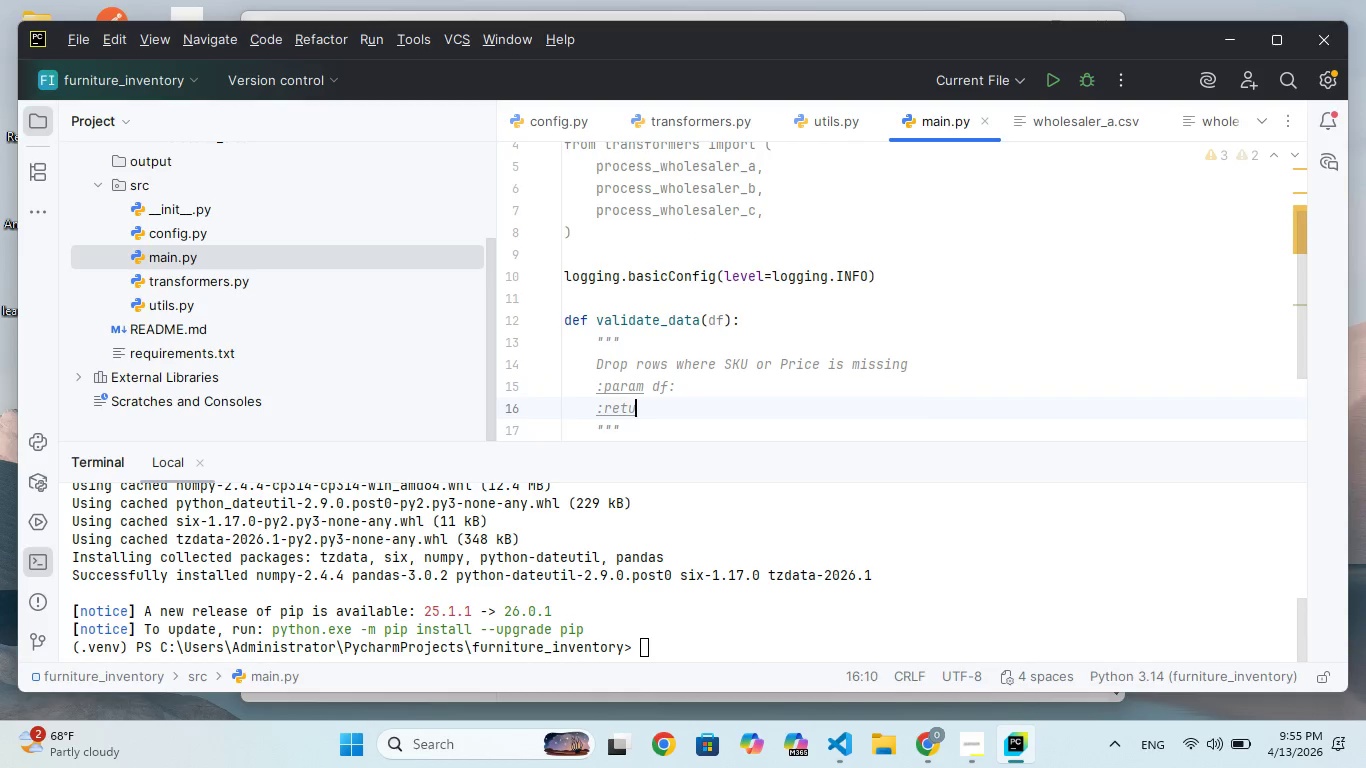 
key(Backspace)
 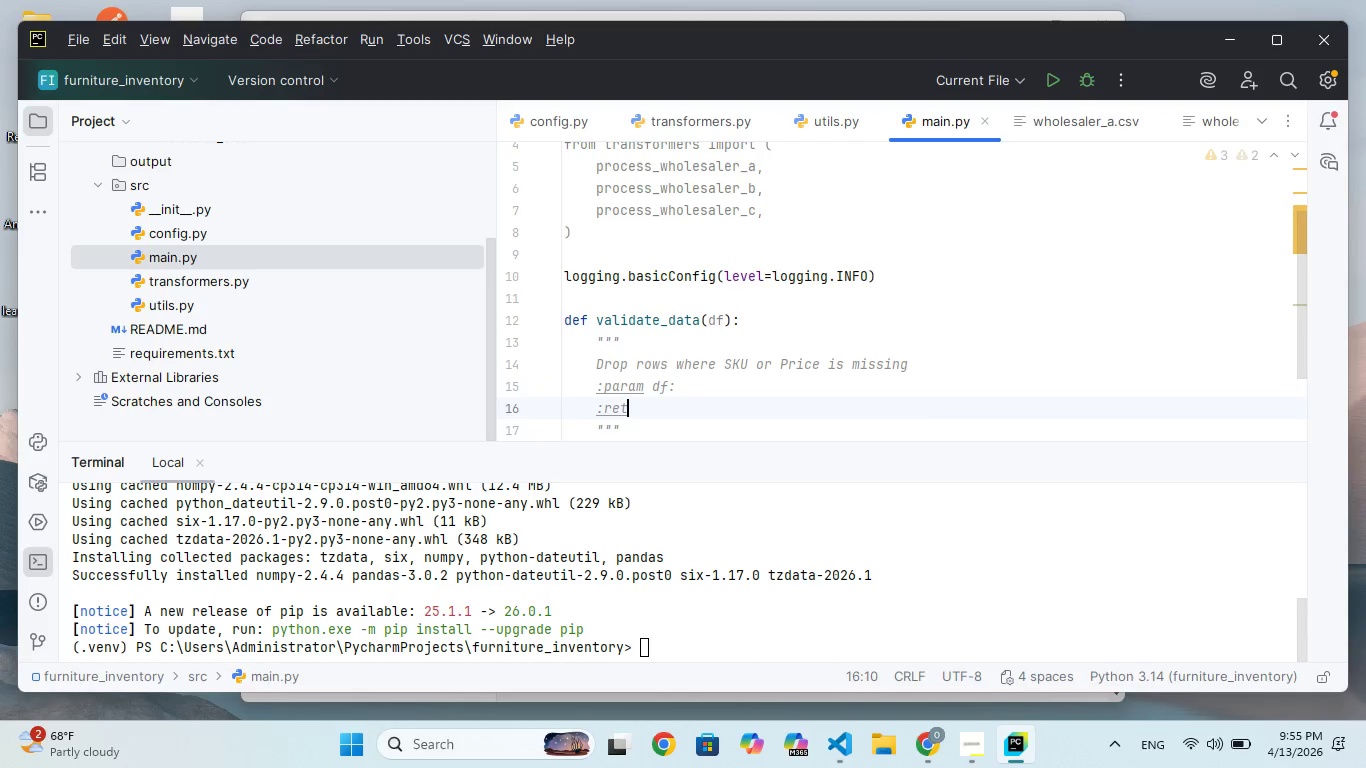 
key(Backspace)
 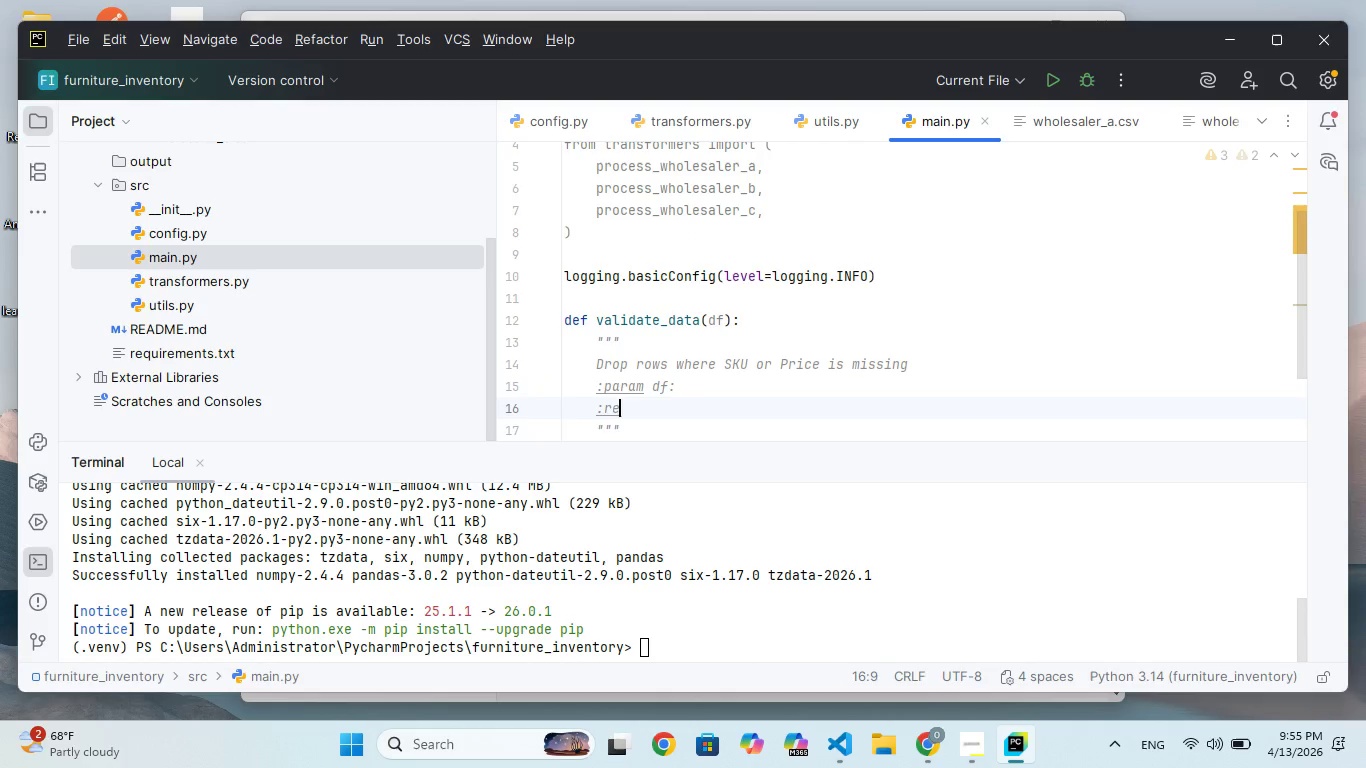 
key(Backspace)
 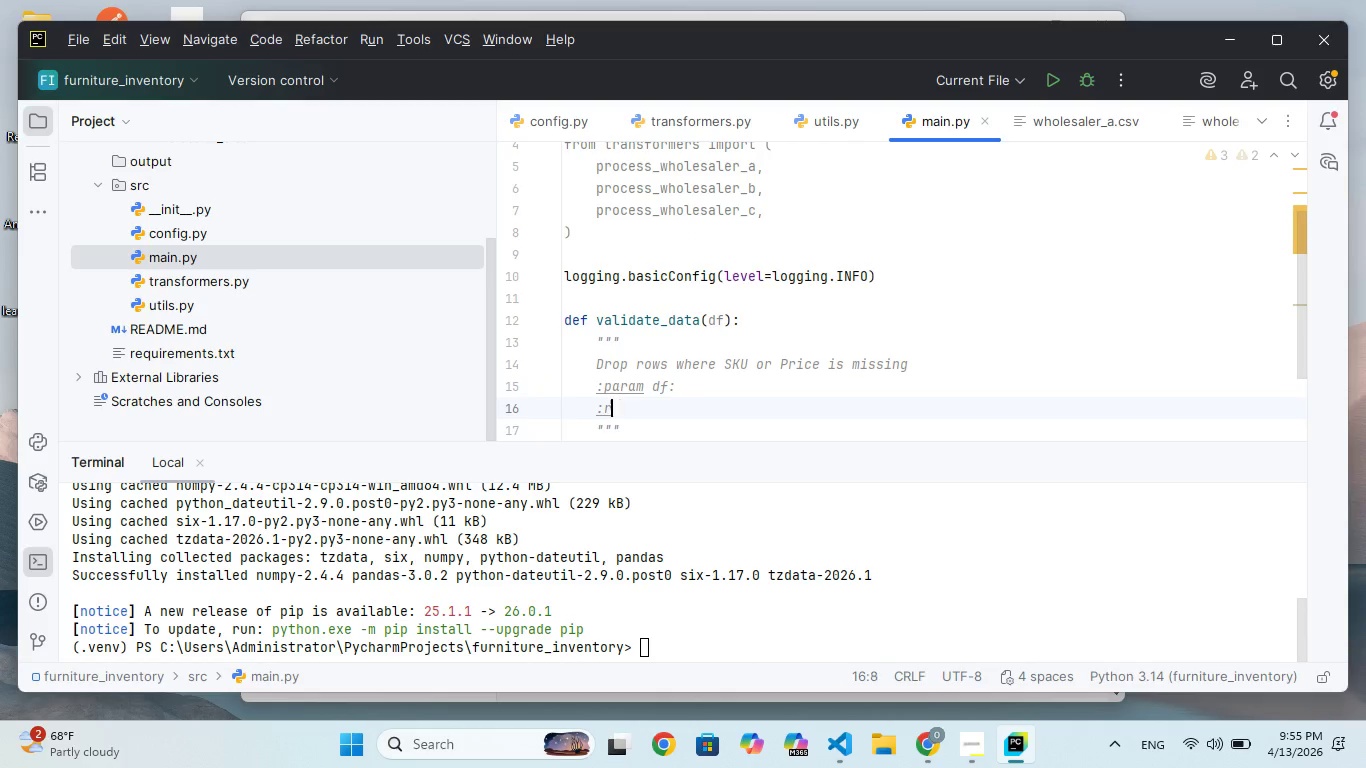 
key(Backspace)
 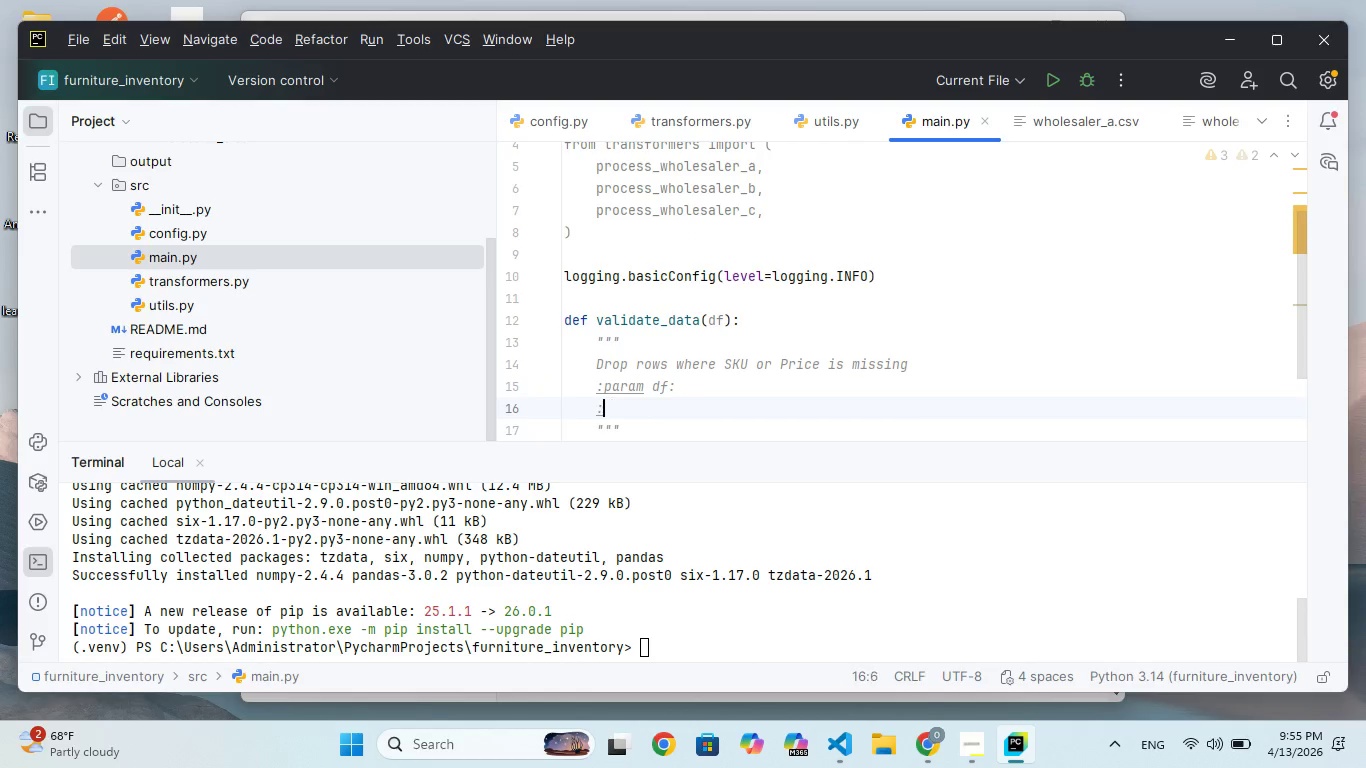 
key(Backspace)
 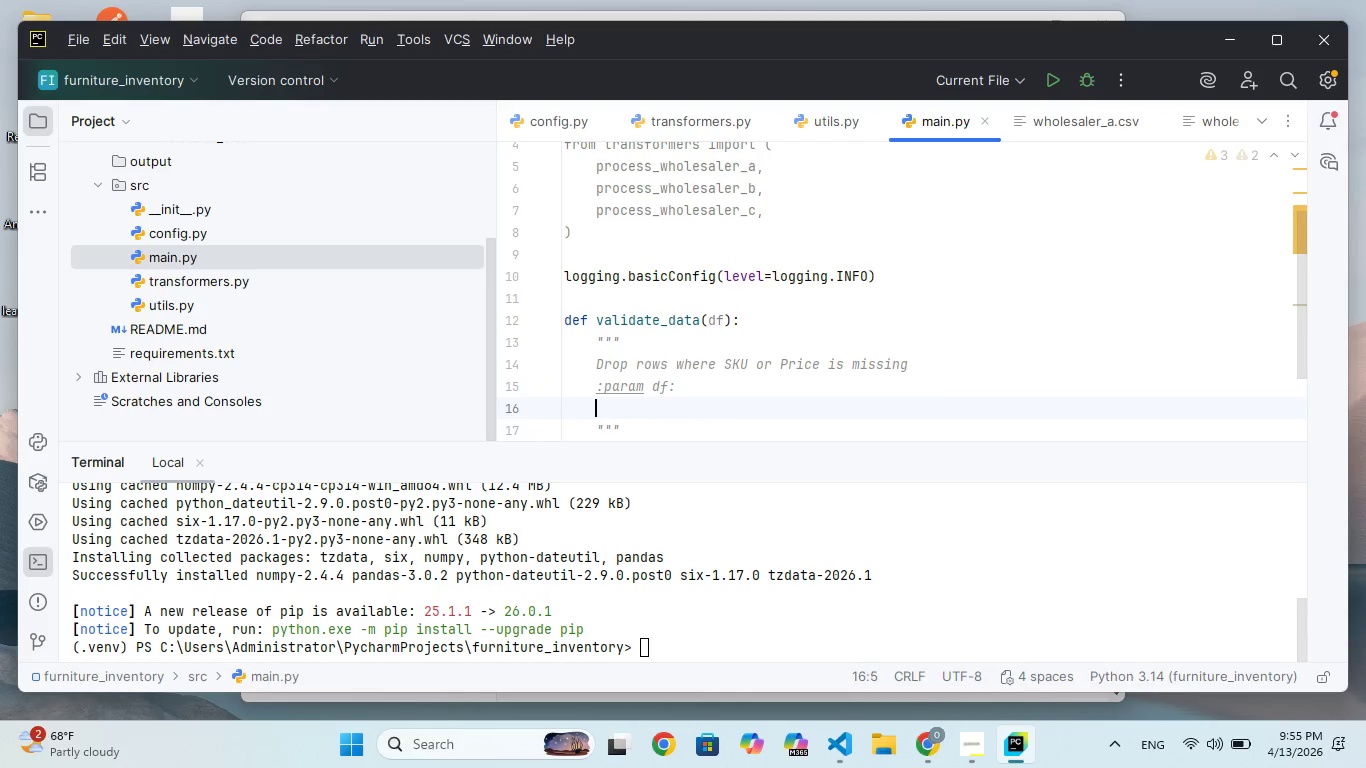 
key(Backspace)
 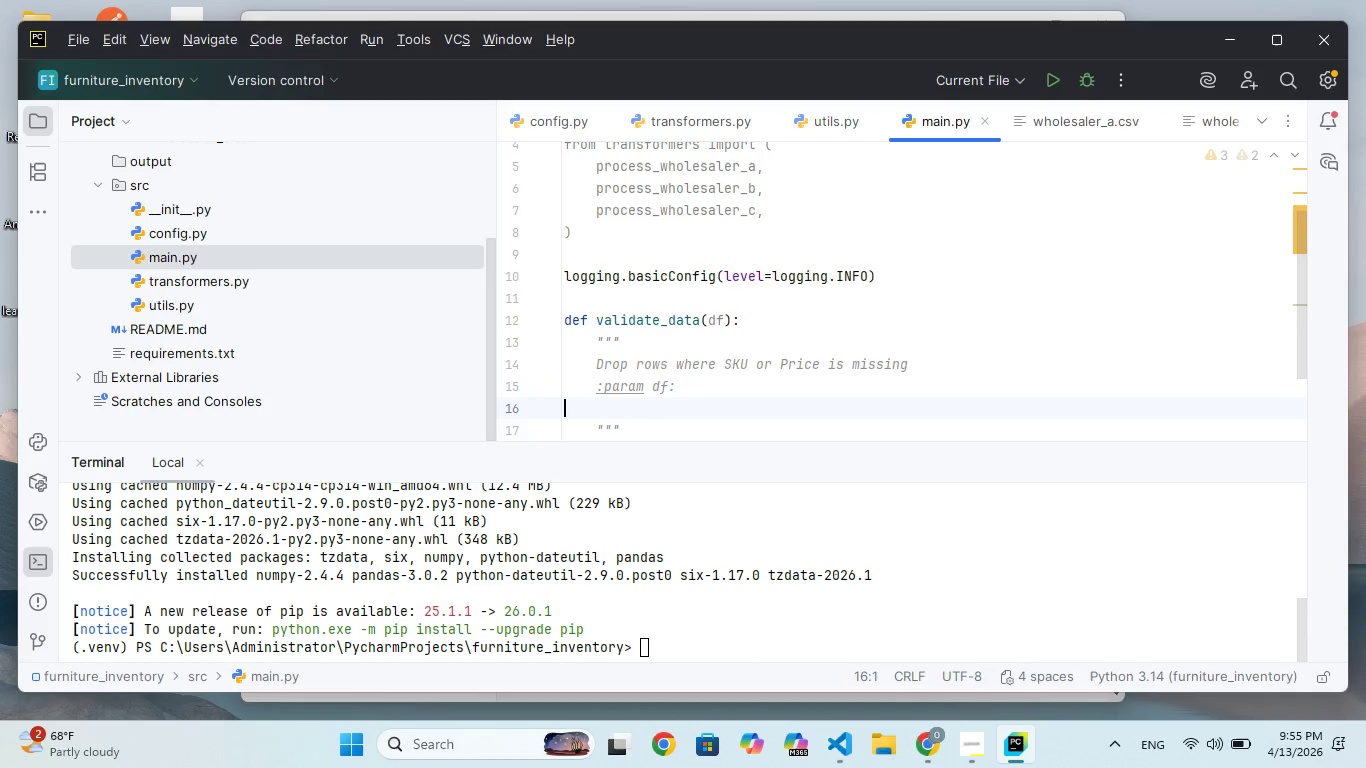 
key(Backspace)
 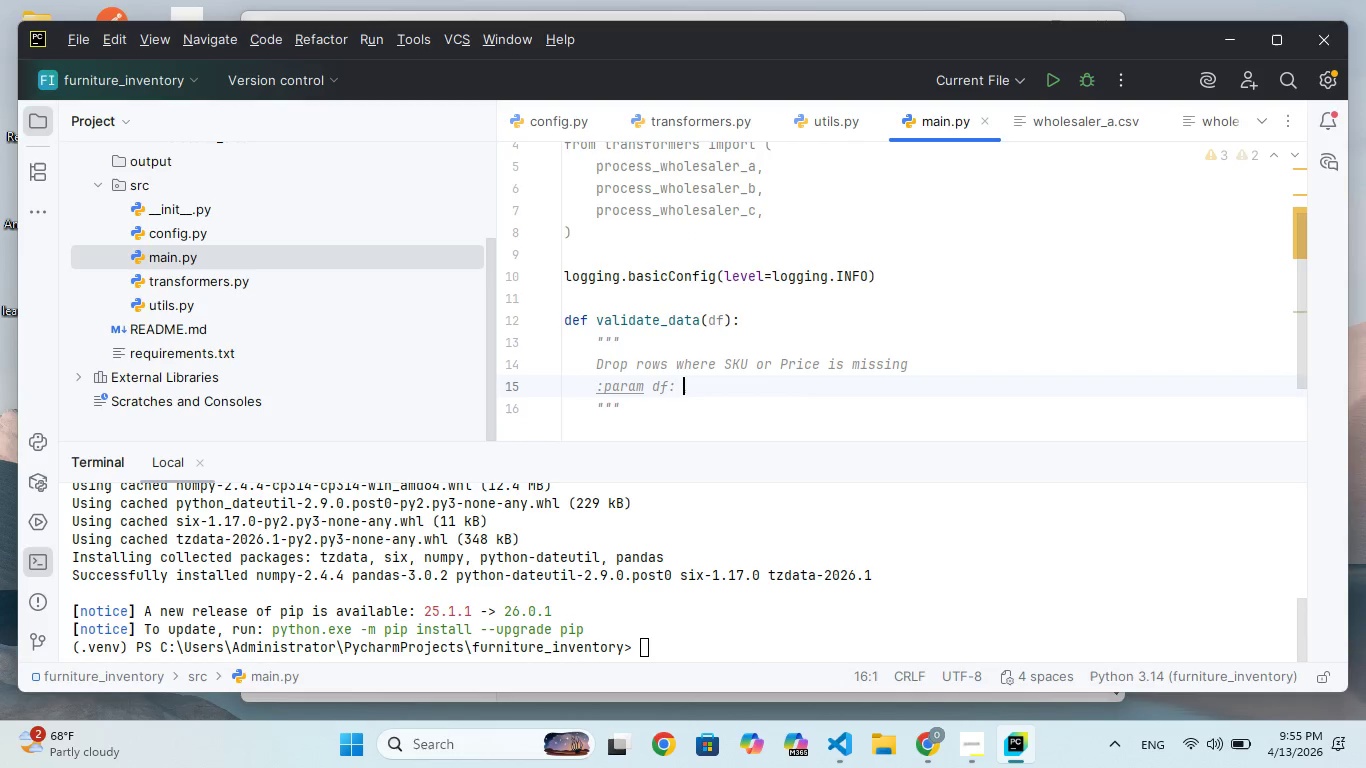 
key(Backspace)
 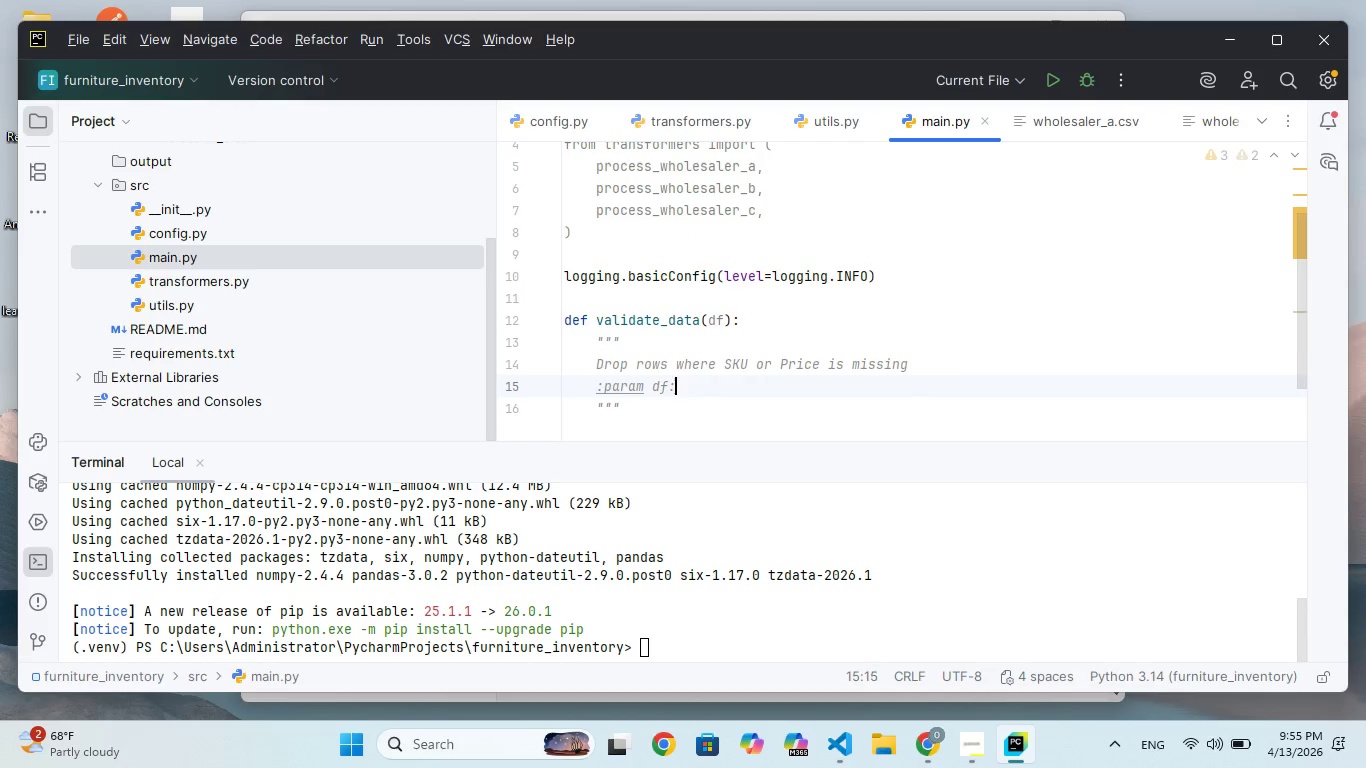 
key(Backspace)
 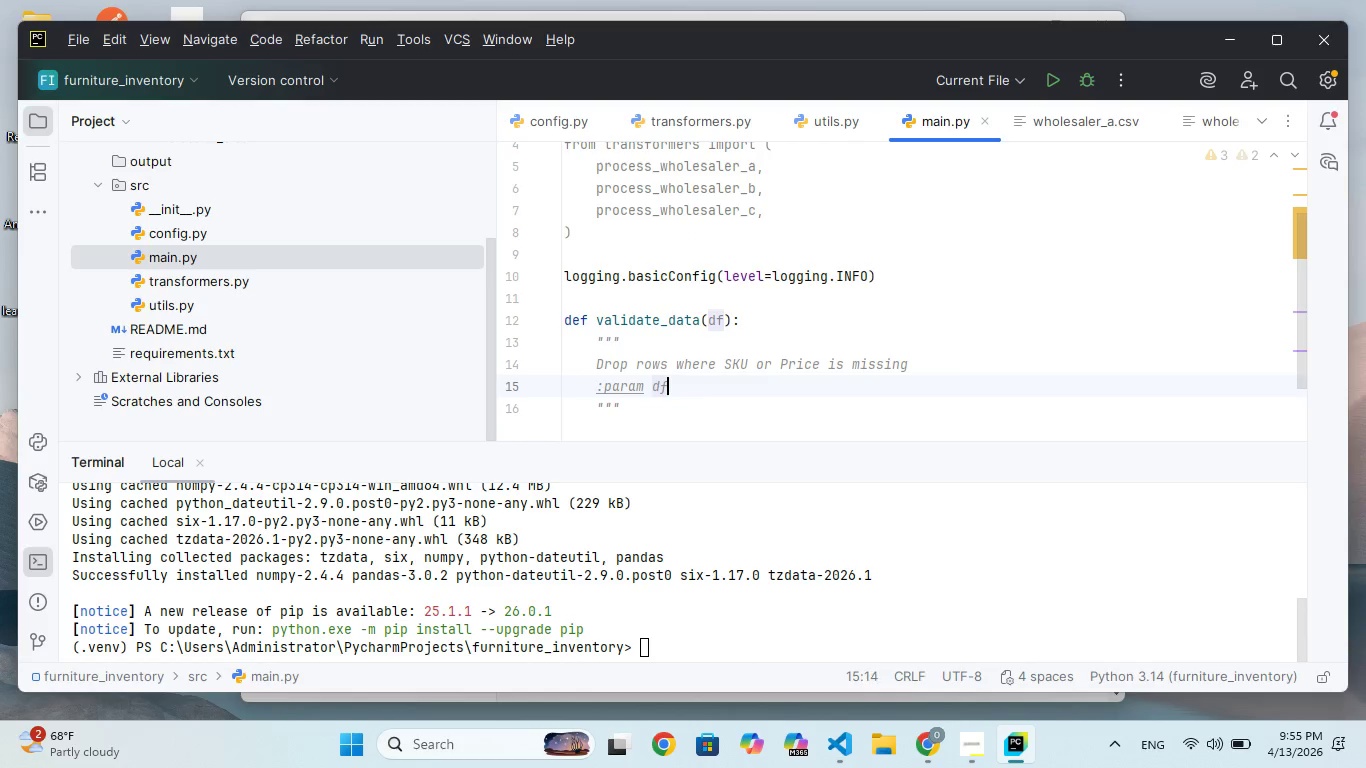 
key(Backspace)
 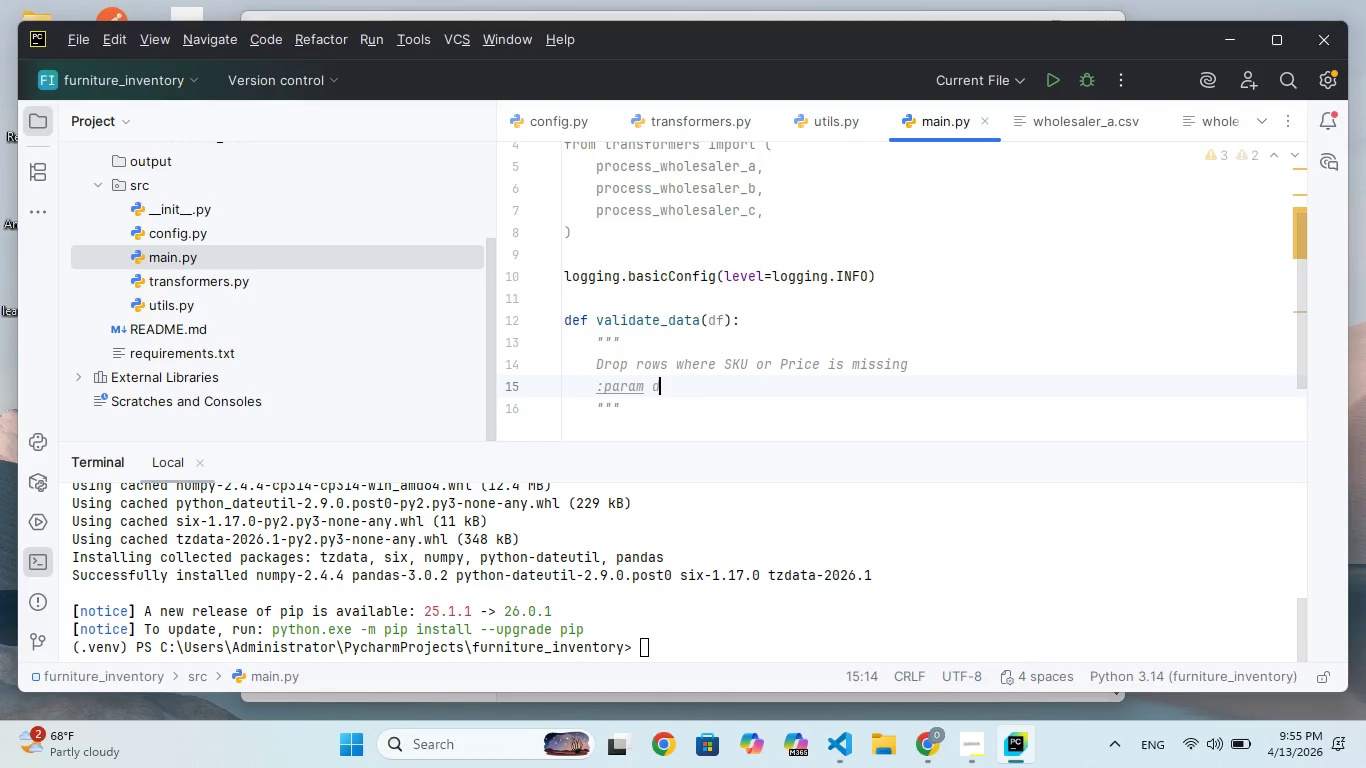 
key(Backspace)
 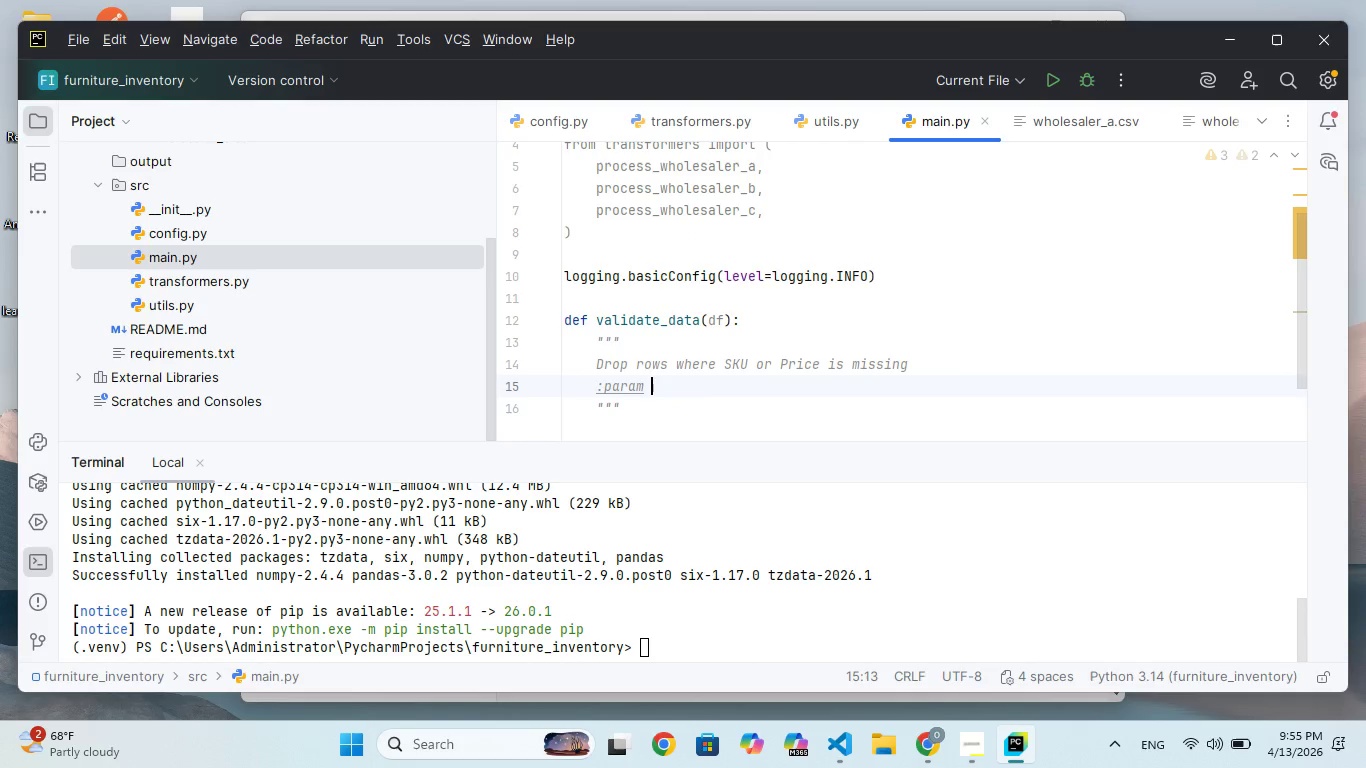 
key(Backspace)
 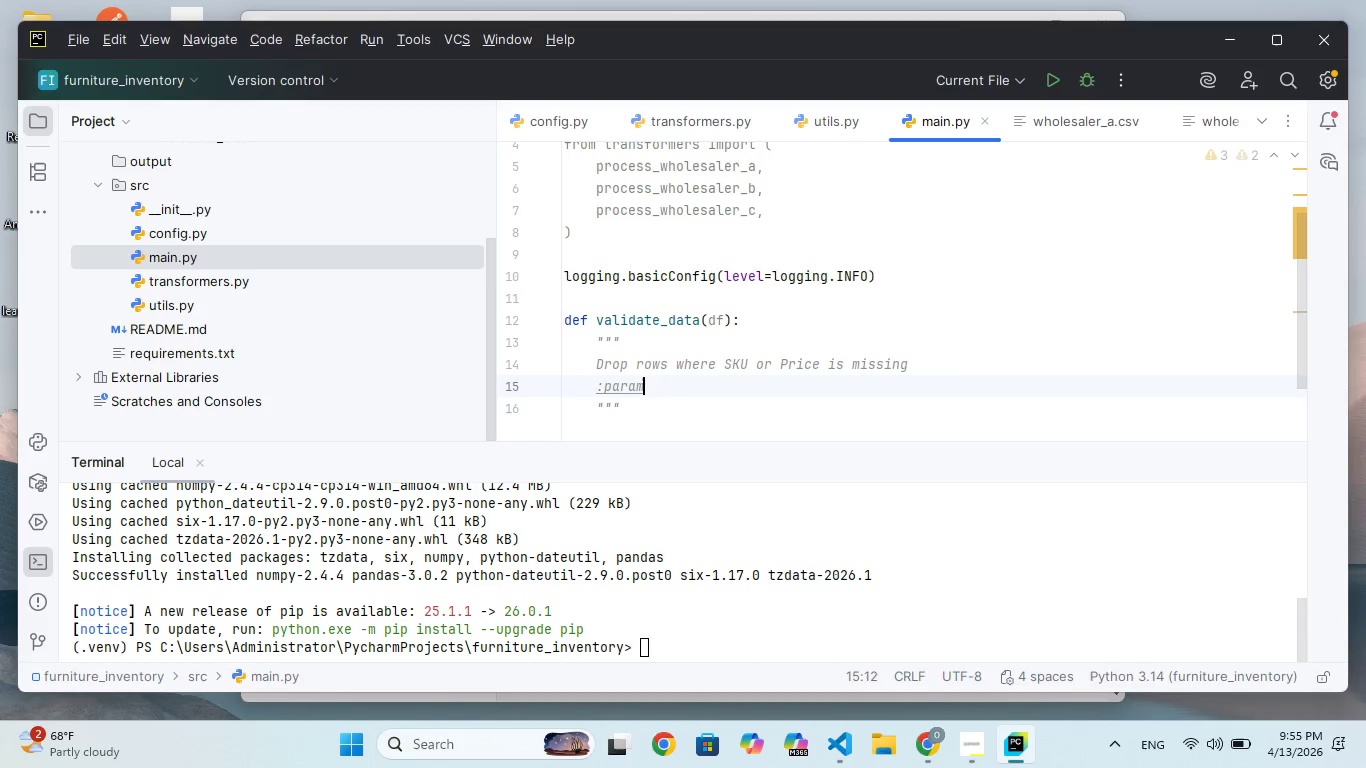 
key(Backspace)
 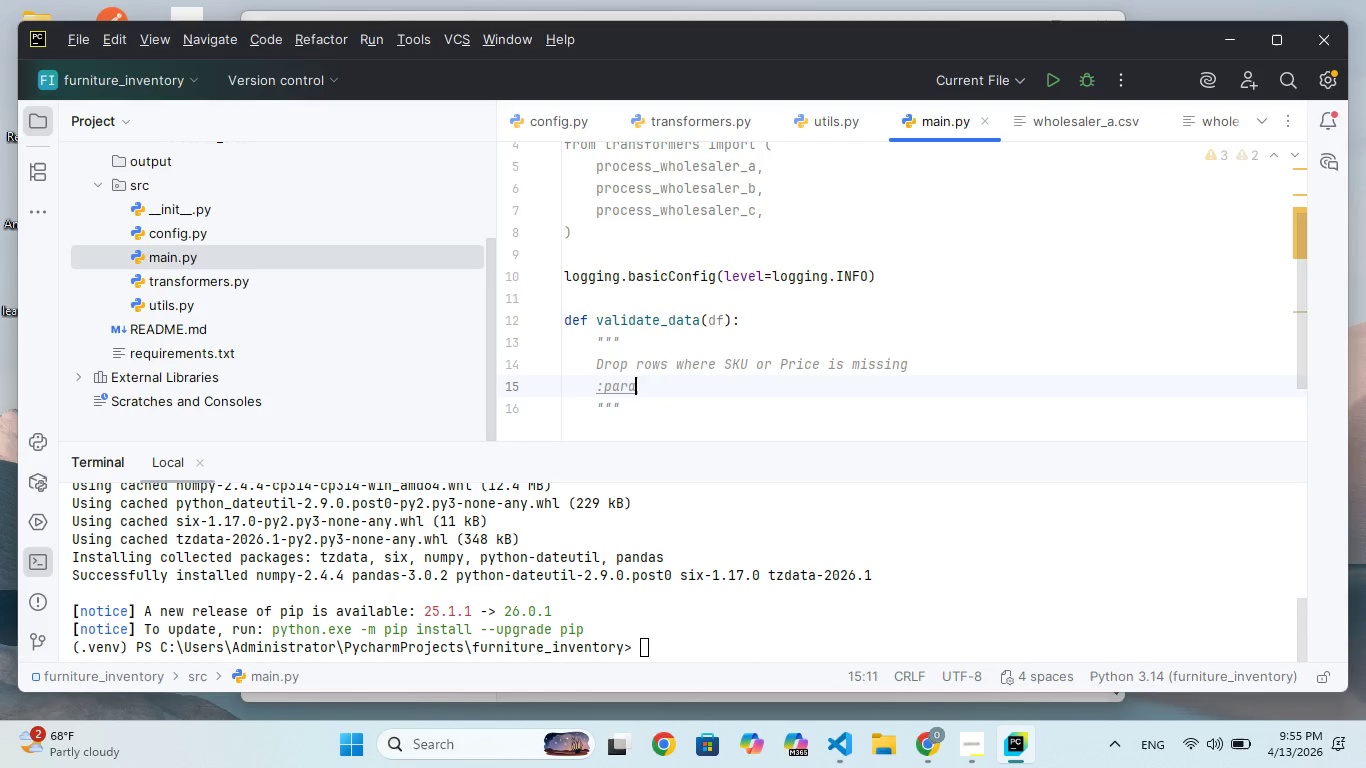 
key(Backspace)
 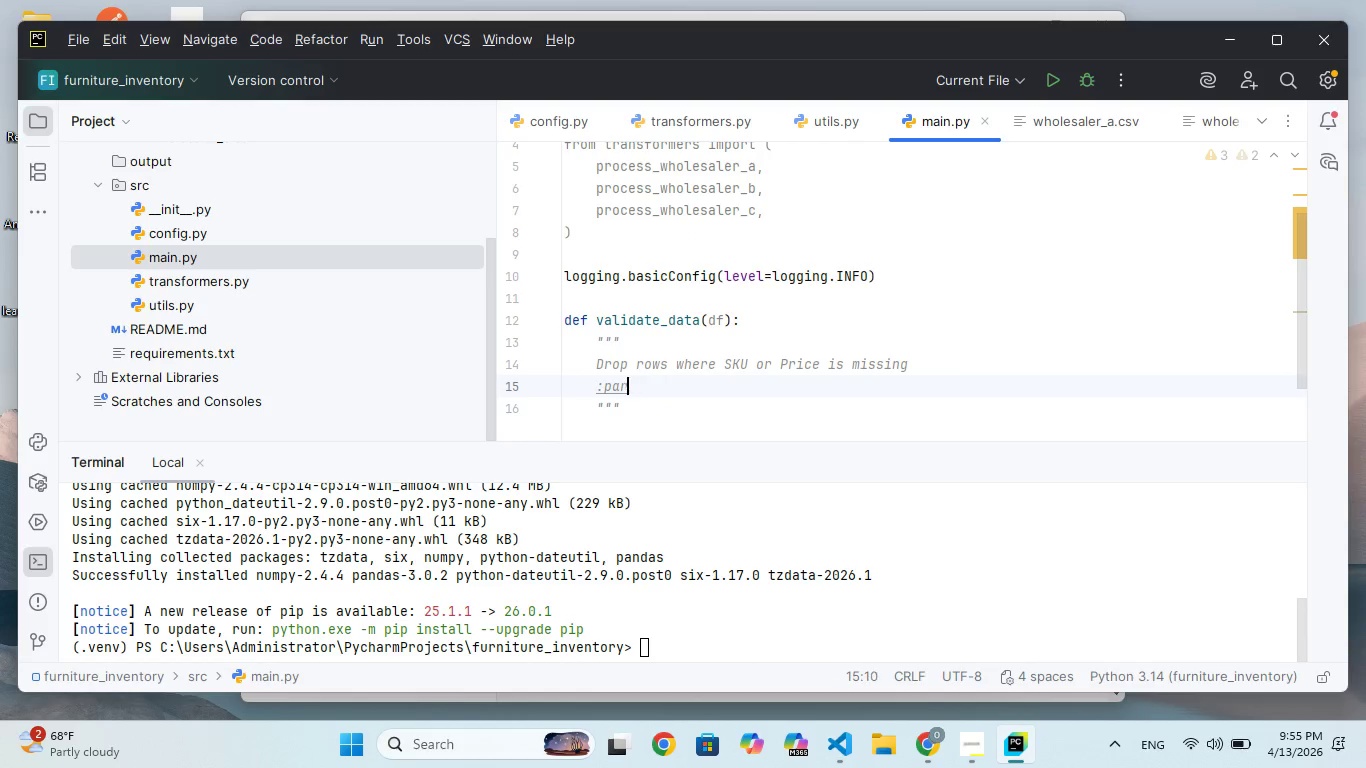 
key(Backspace)
 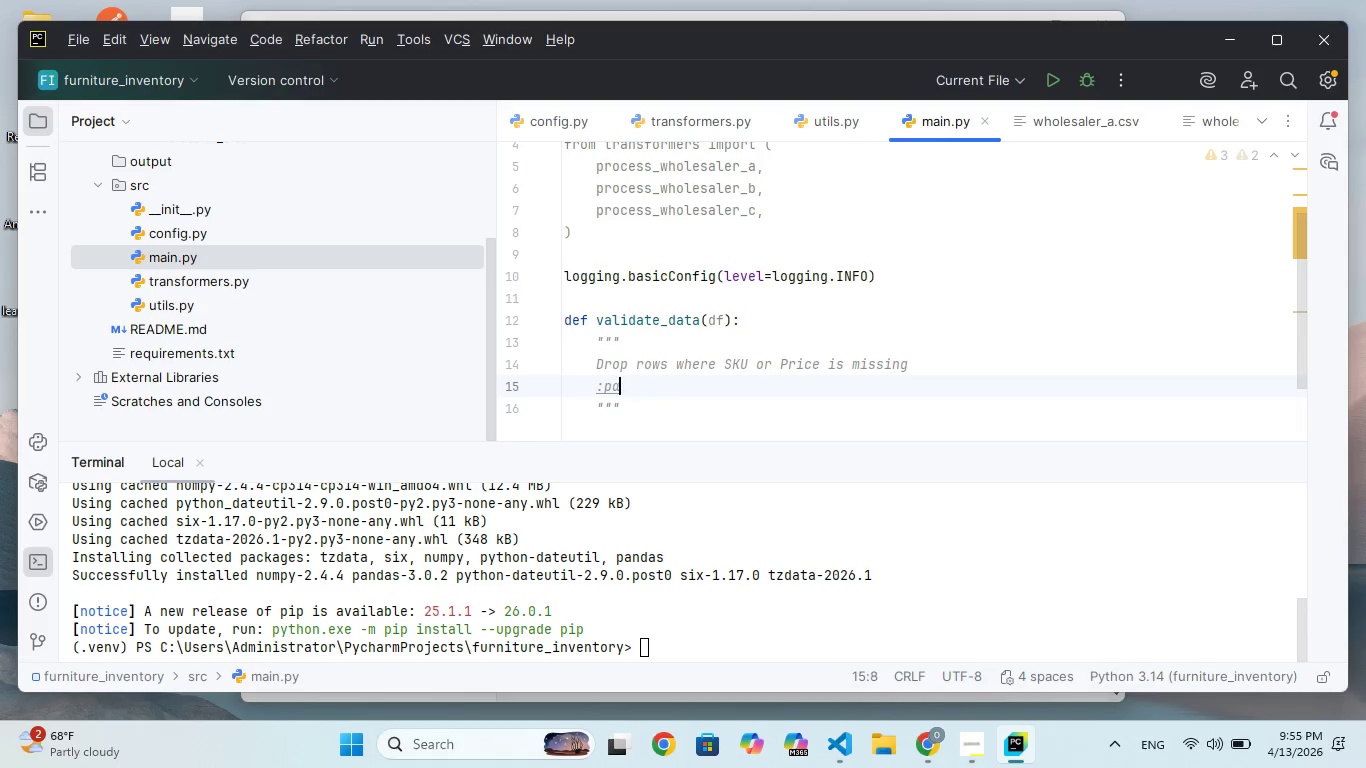 
key(Backspace)
 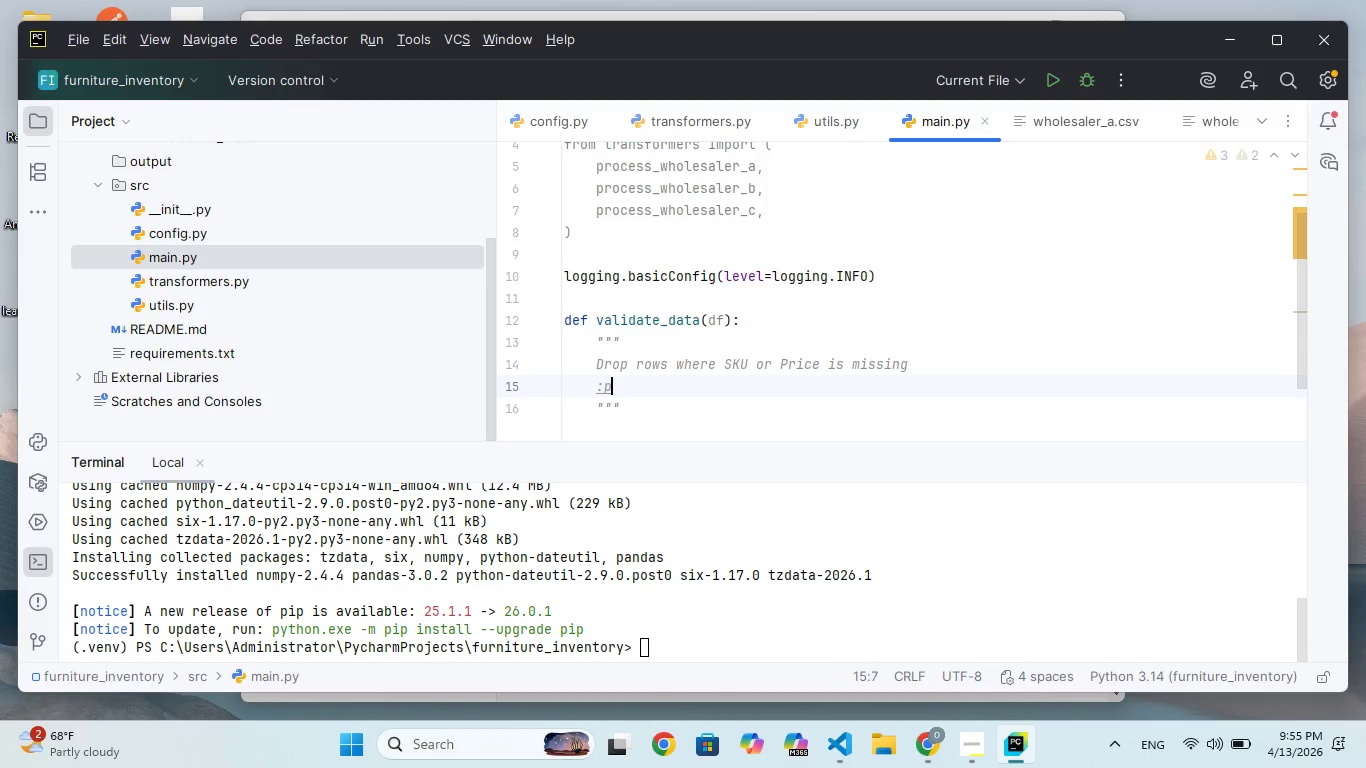 
key(Backspace)
 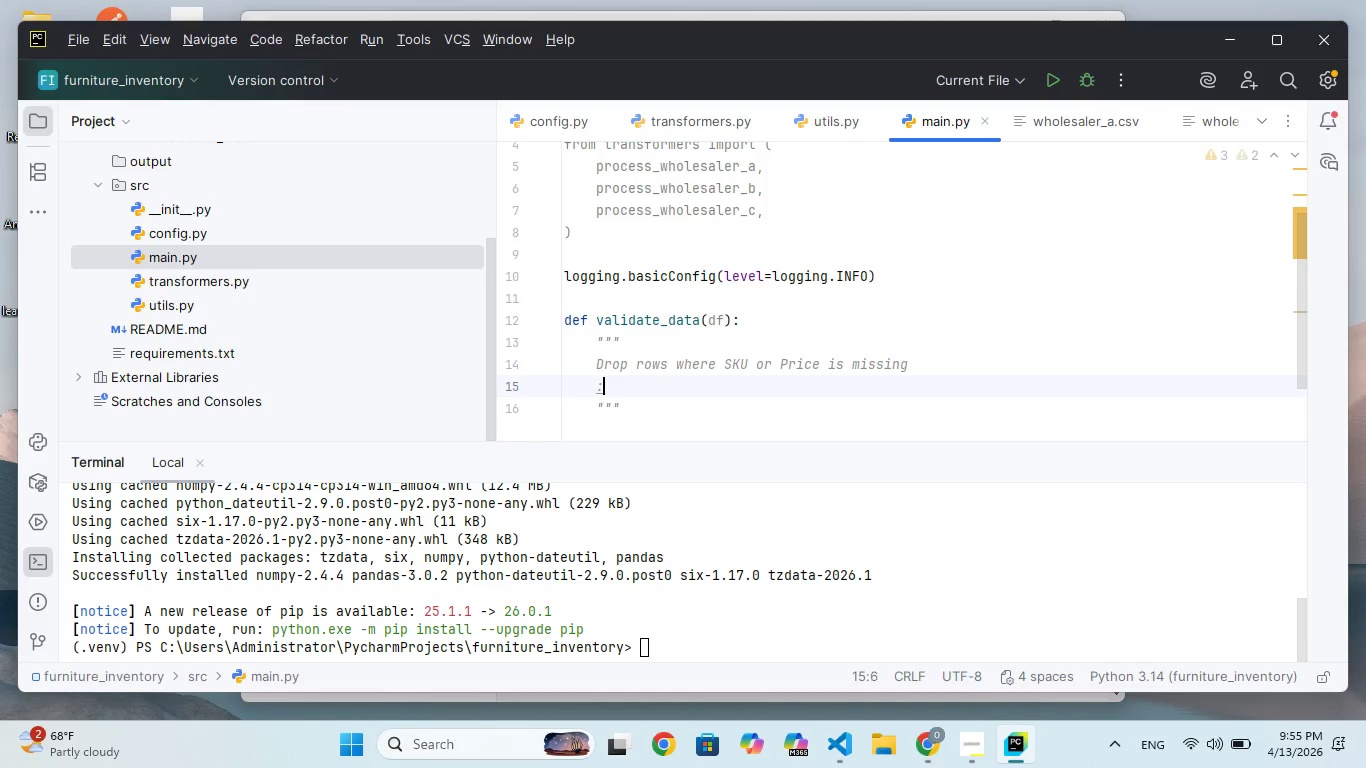 
key(Backspace)
 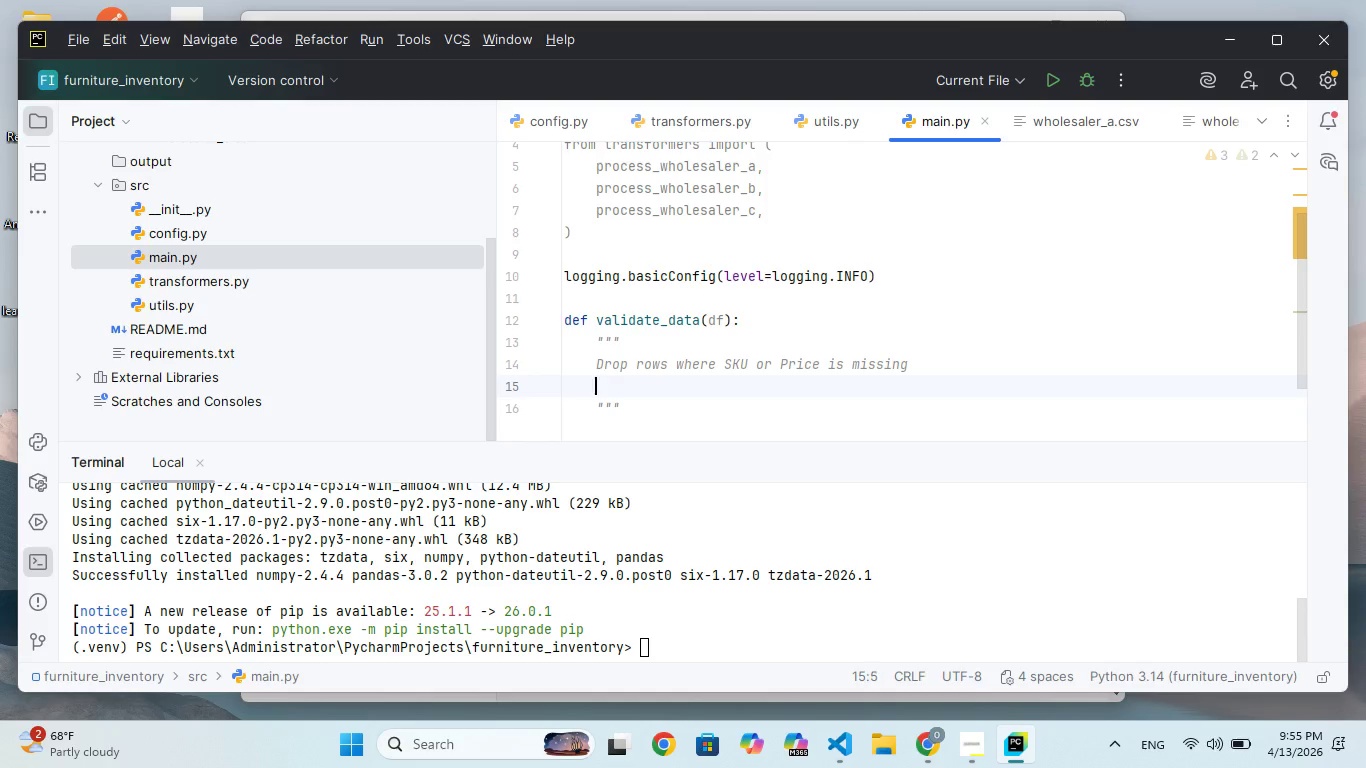 
key(Backspace)
 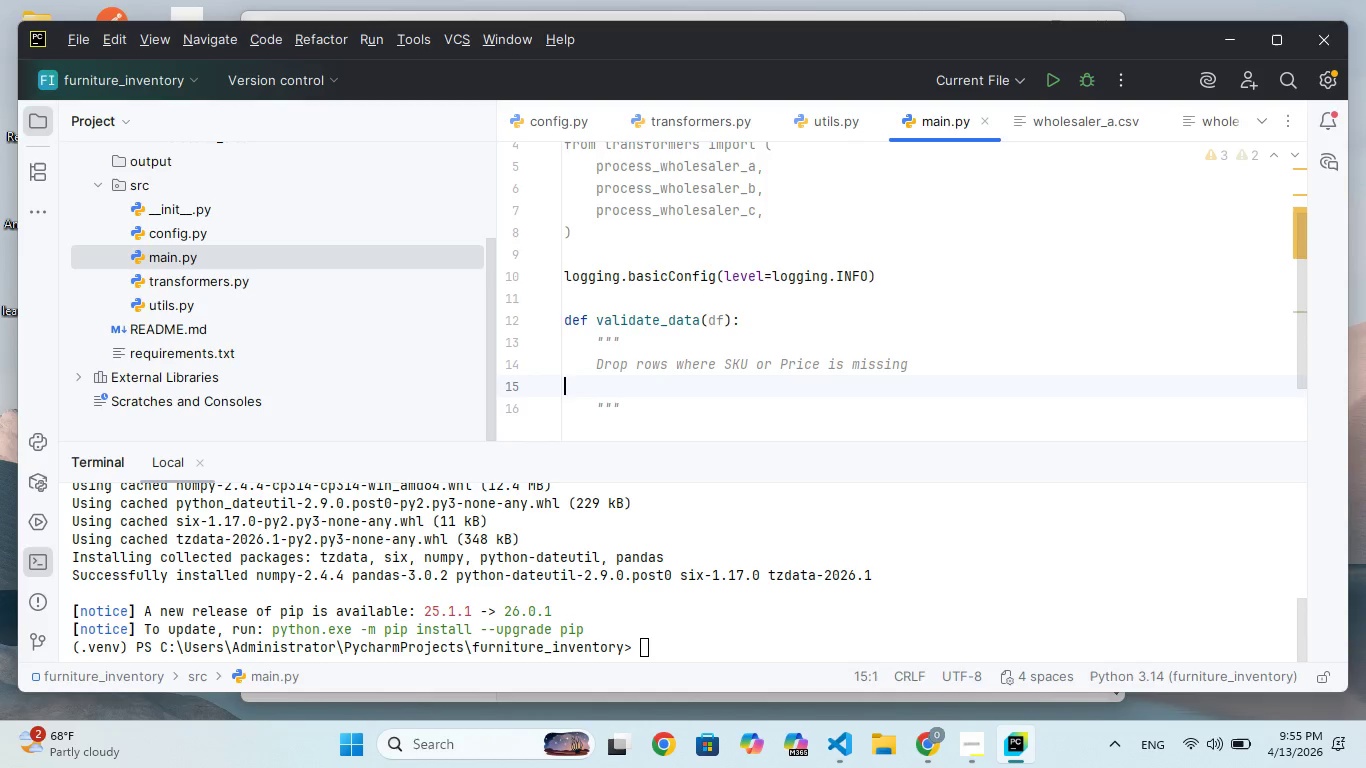 
key(Backspace)
 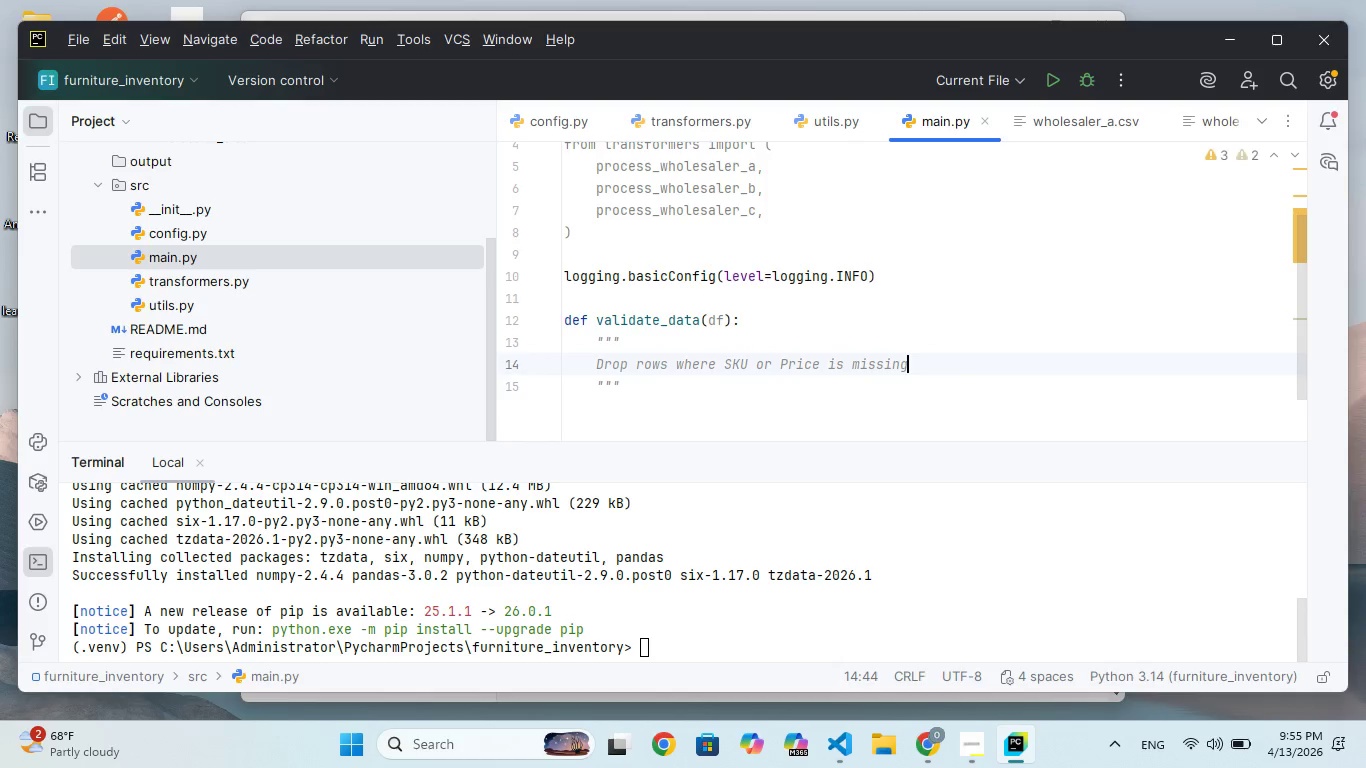 
key(ArrowDown)
 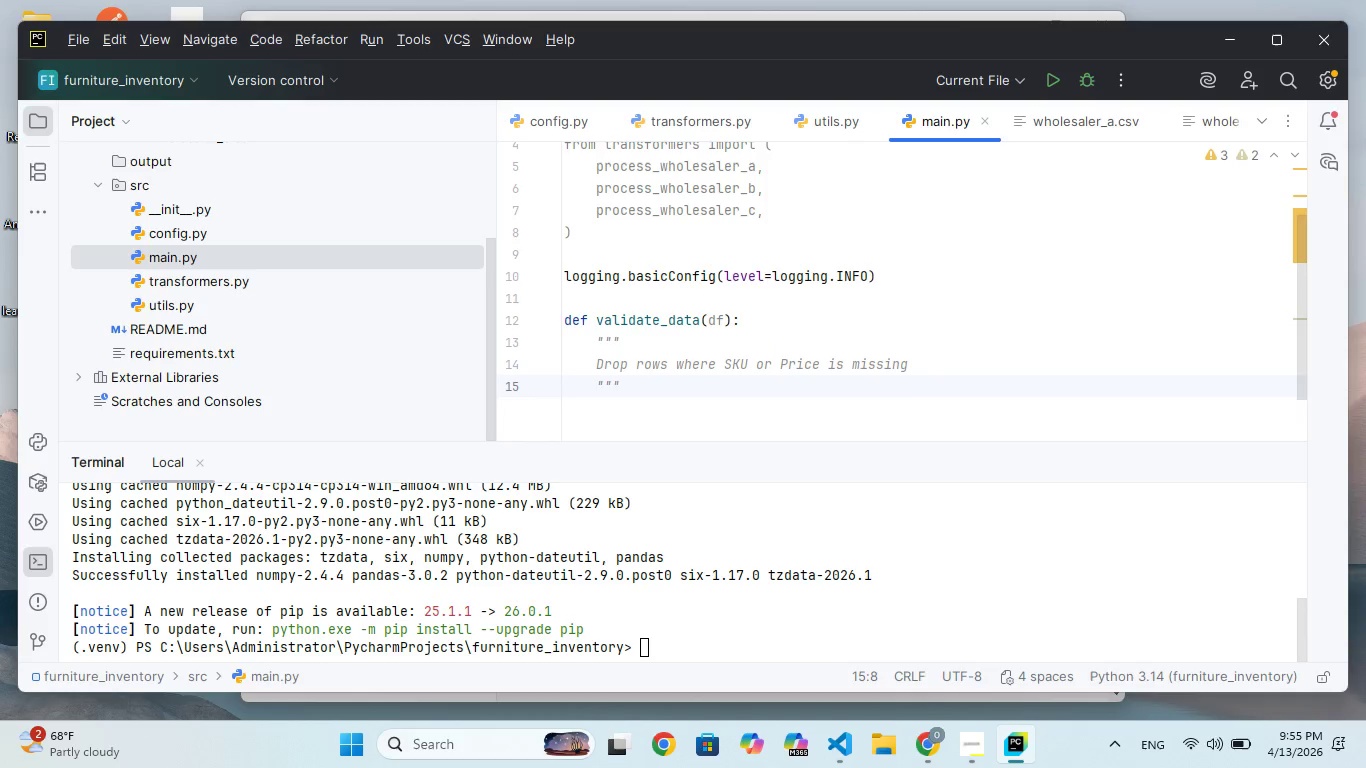 
key(Enter)
 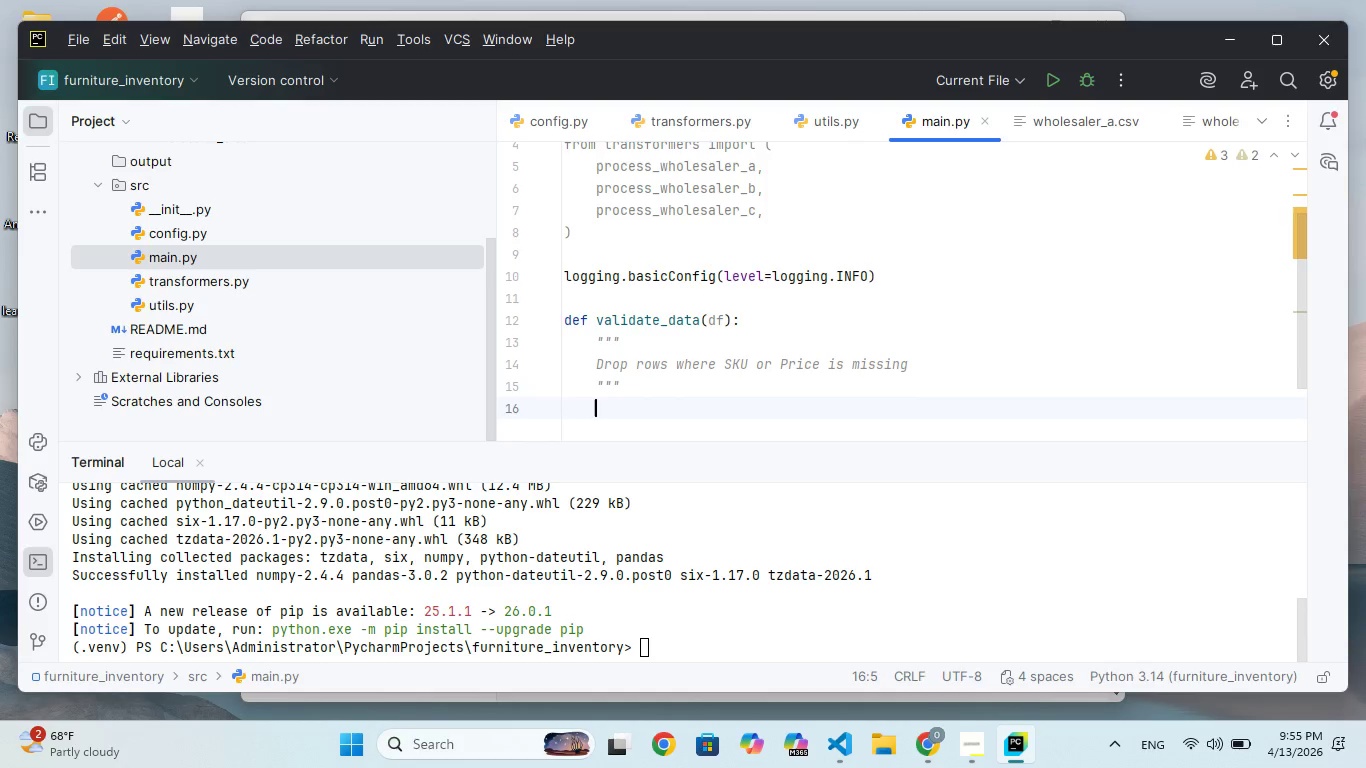 
type(df = df.dopna(subet=["Interna)
 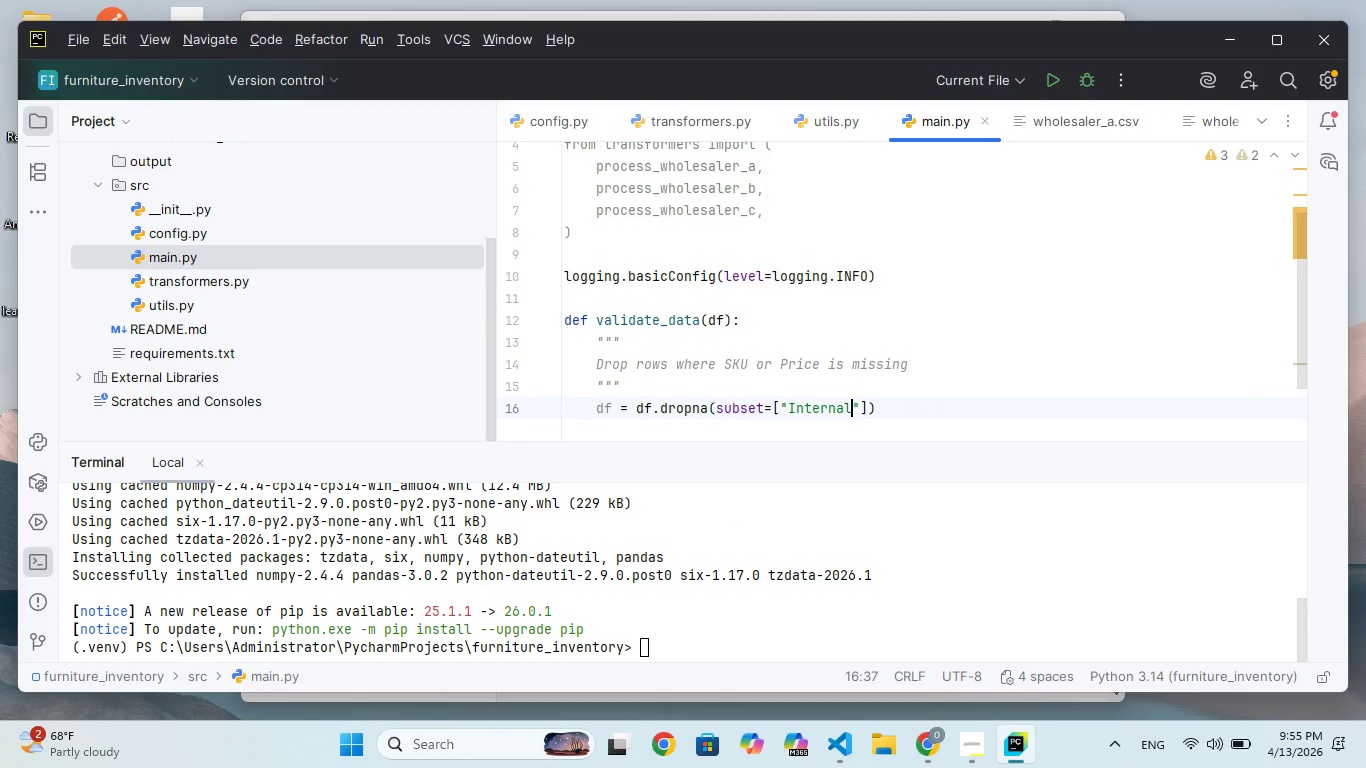 
 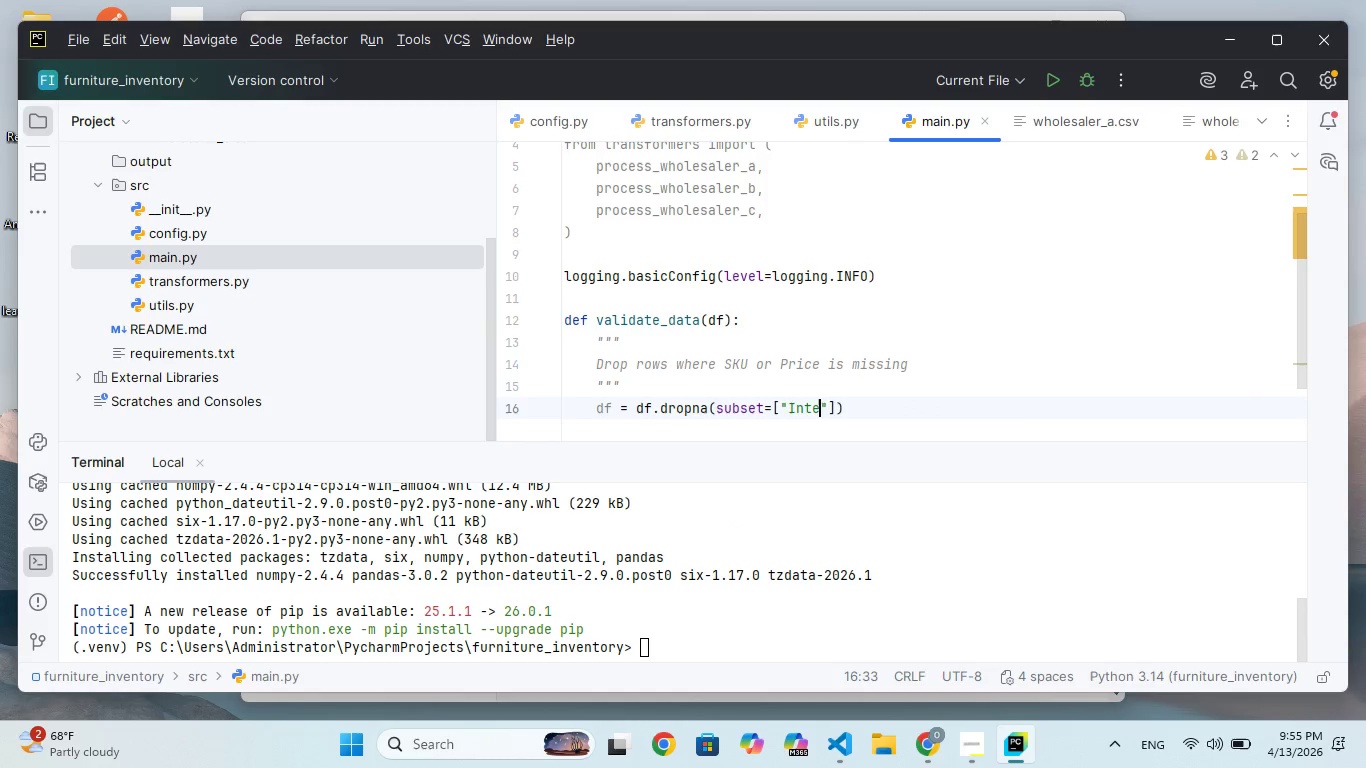 
hold_key(key=L, duration=0.38)
 